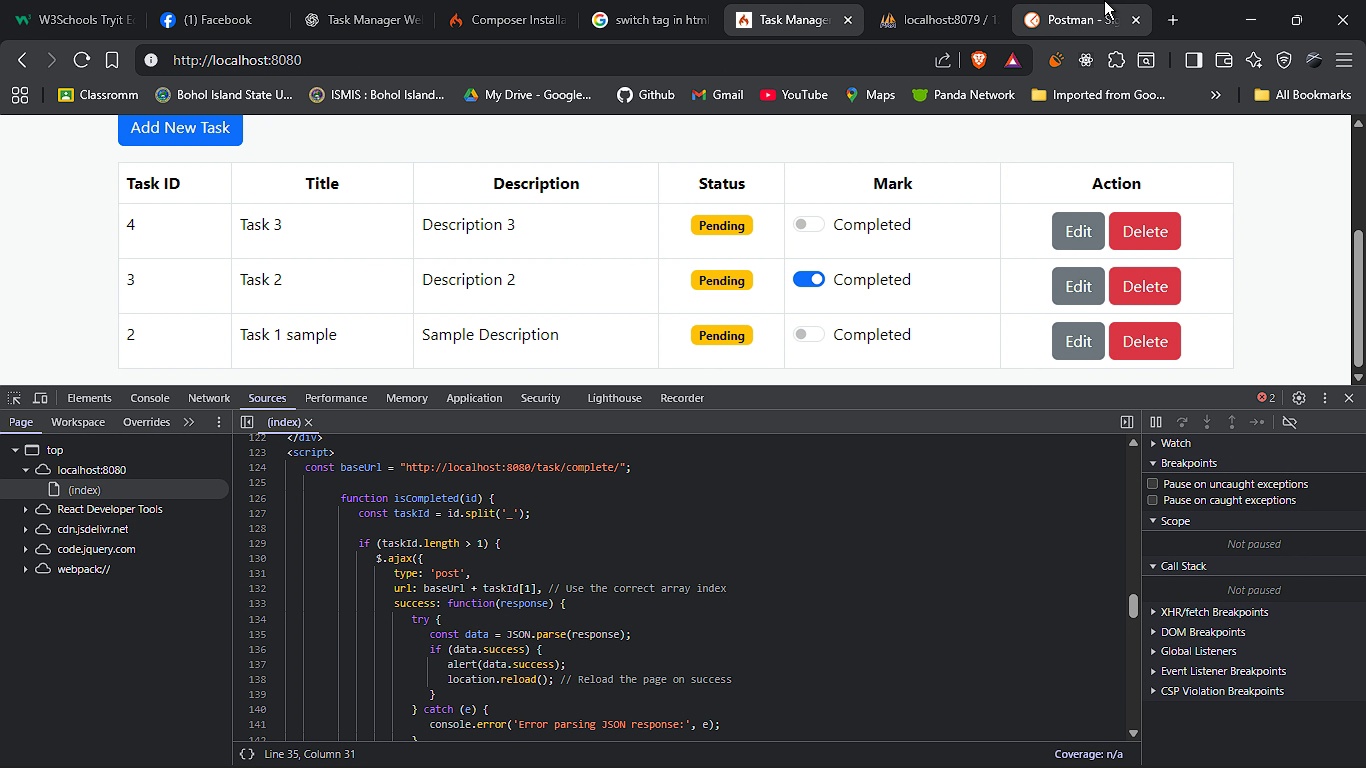 
left_click([1104, 0])
 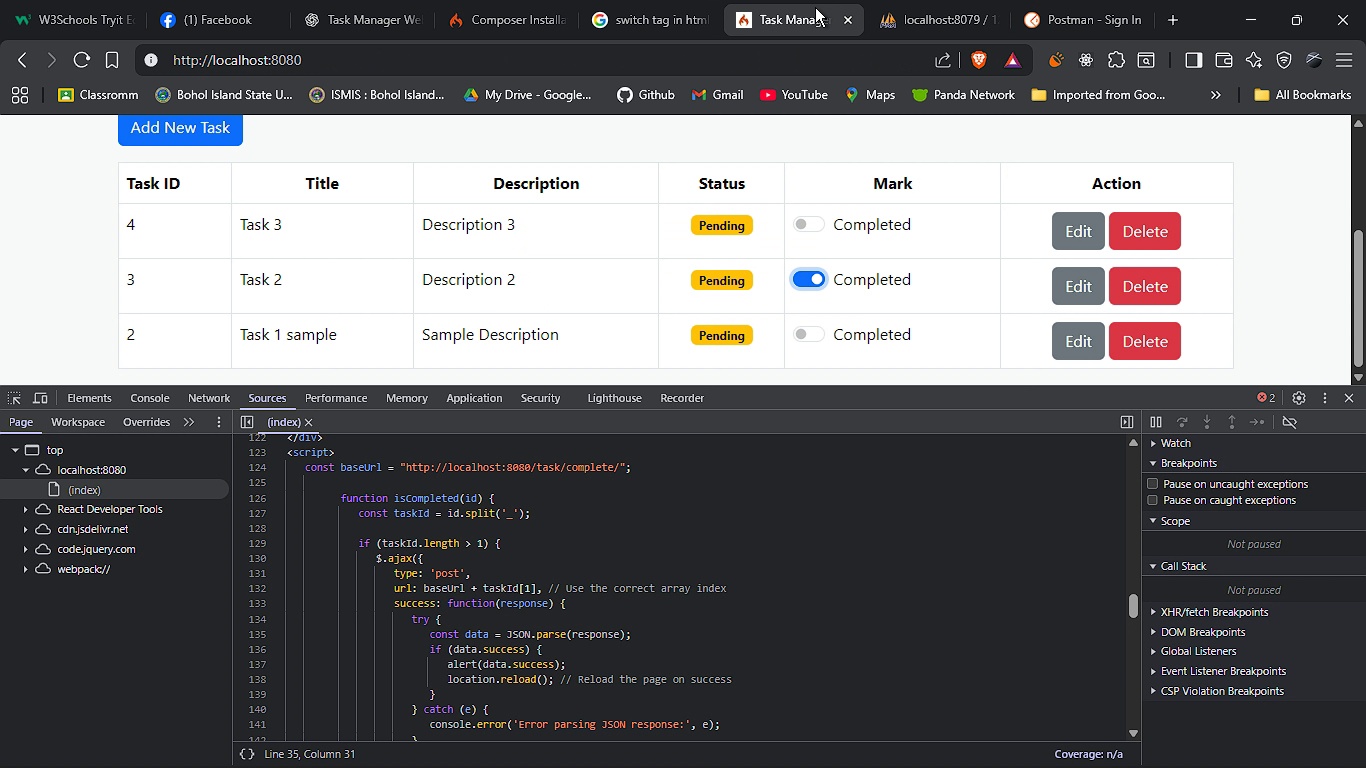 
left_click([815, 7])
 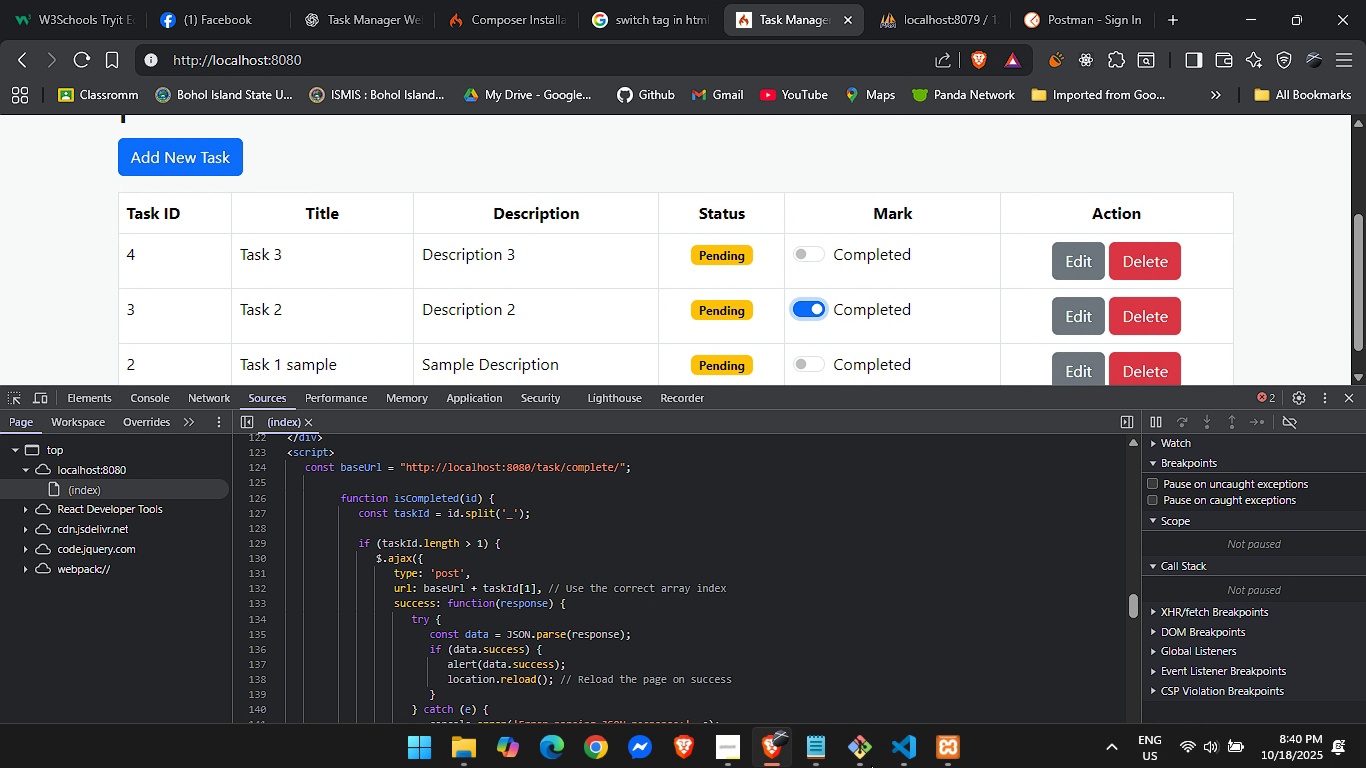 
left_click([902, 746])
 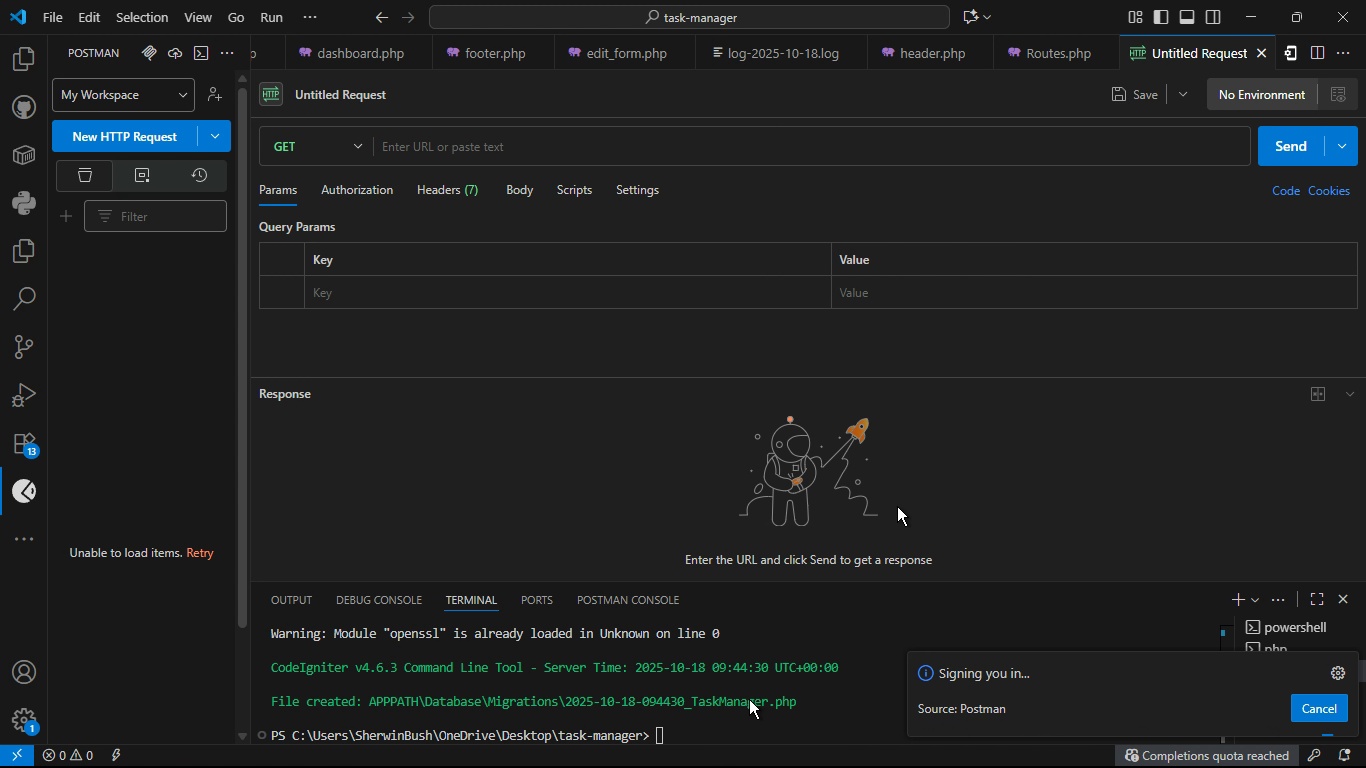 
left_click([766, 760])
 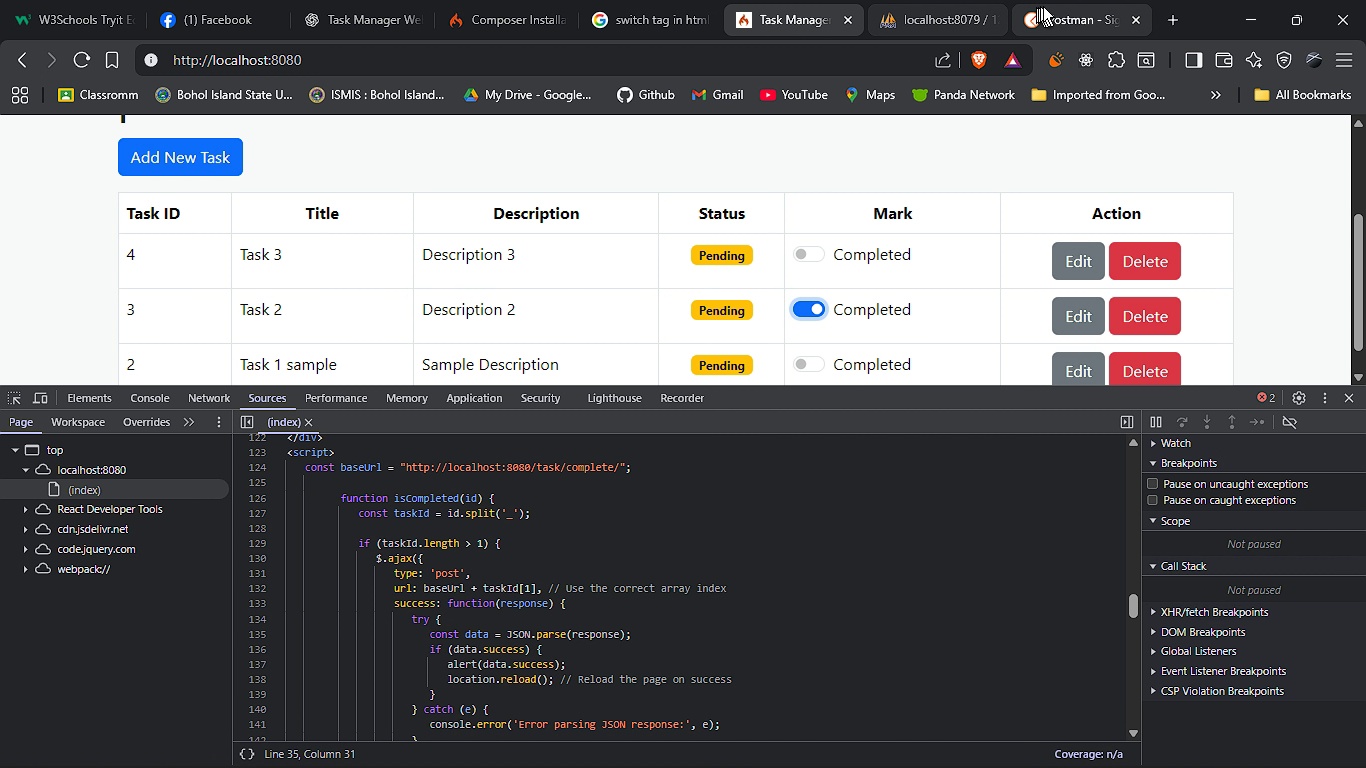 
left_click([1047, 8])
 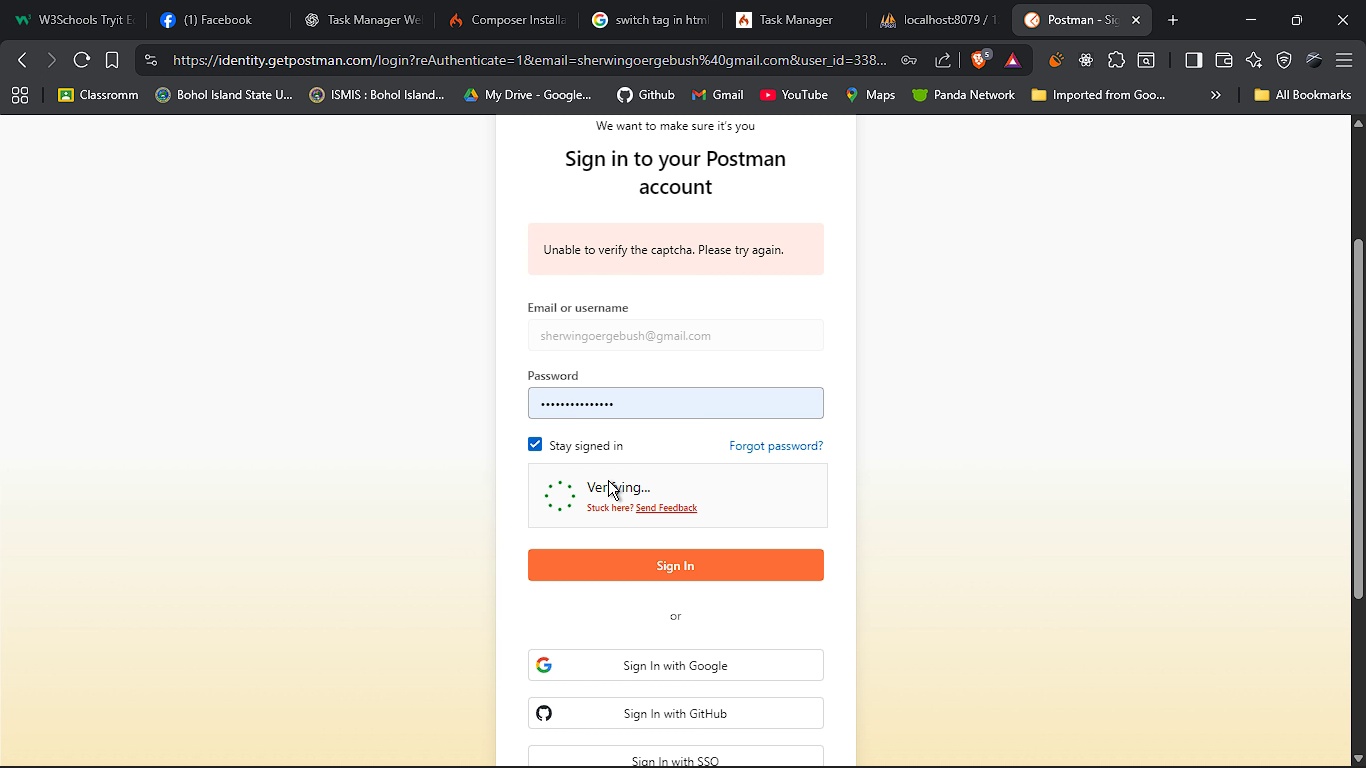 
left_click([608, 480])
 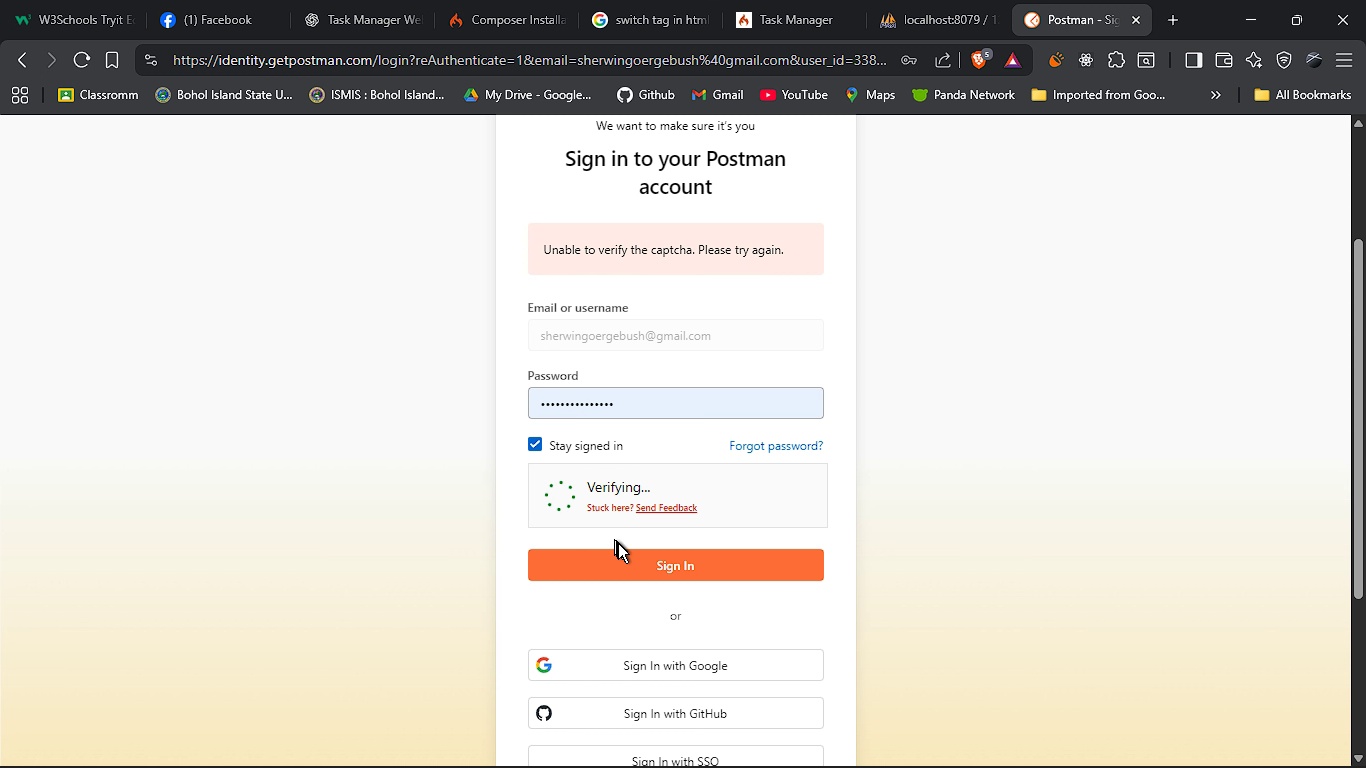 
left_click([622, 556])
 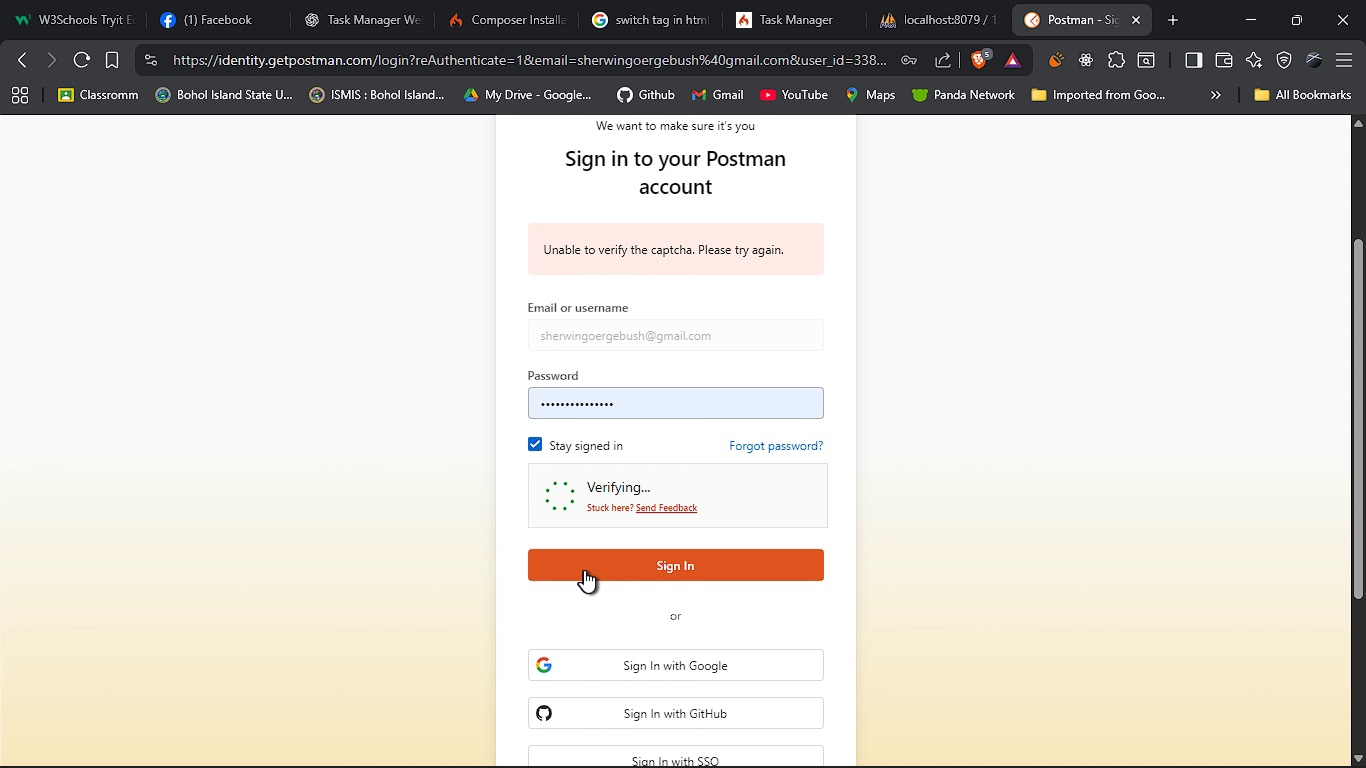 
left_click([584, 570])
 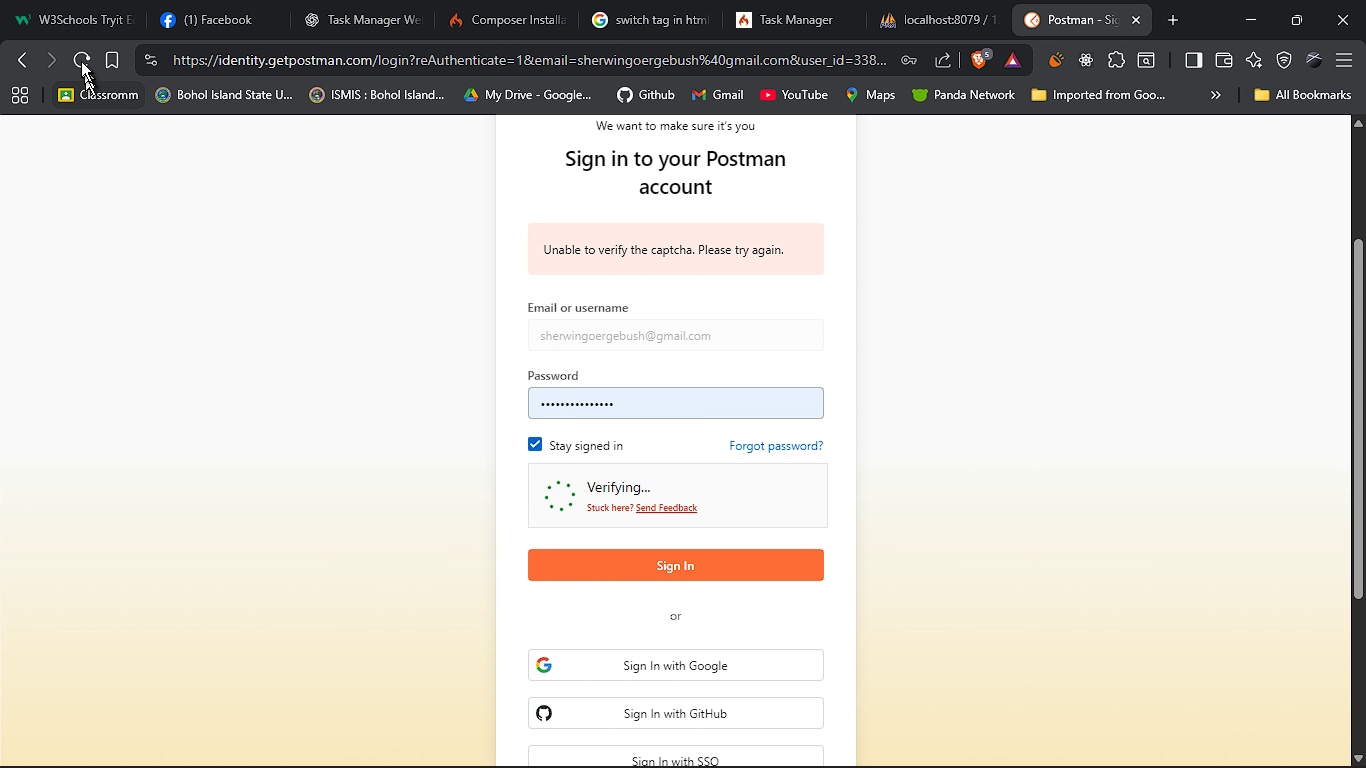 
left_click([80, 58])
 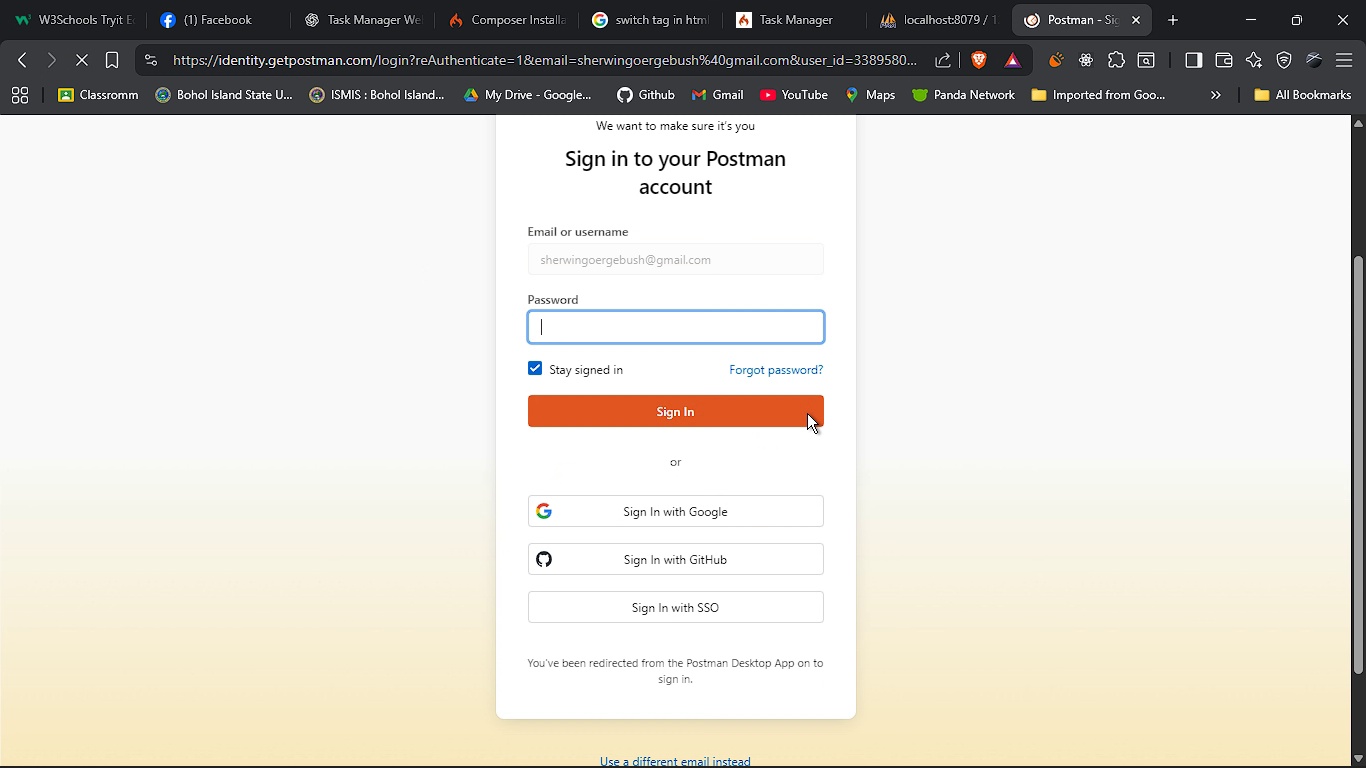 
wait(5.85)
 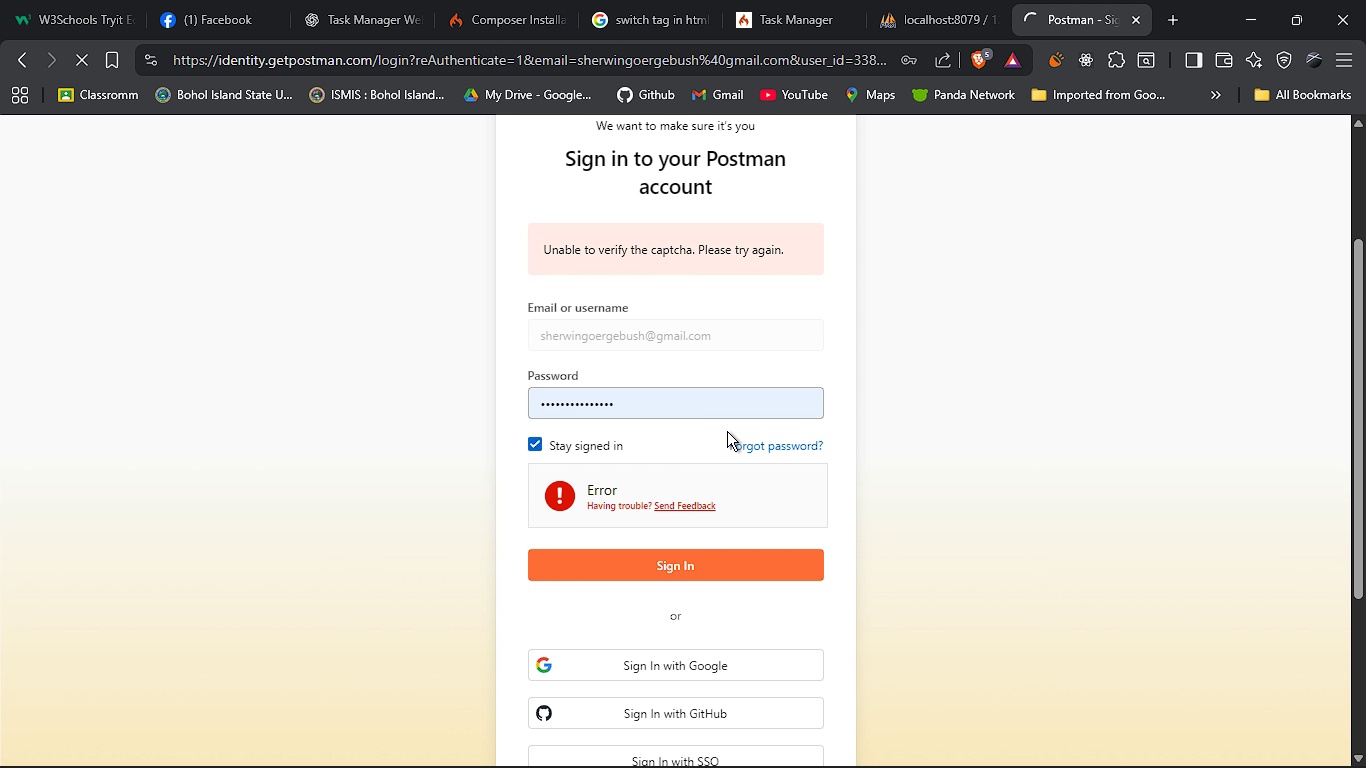 
left_click([652, 328])
 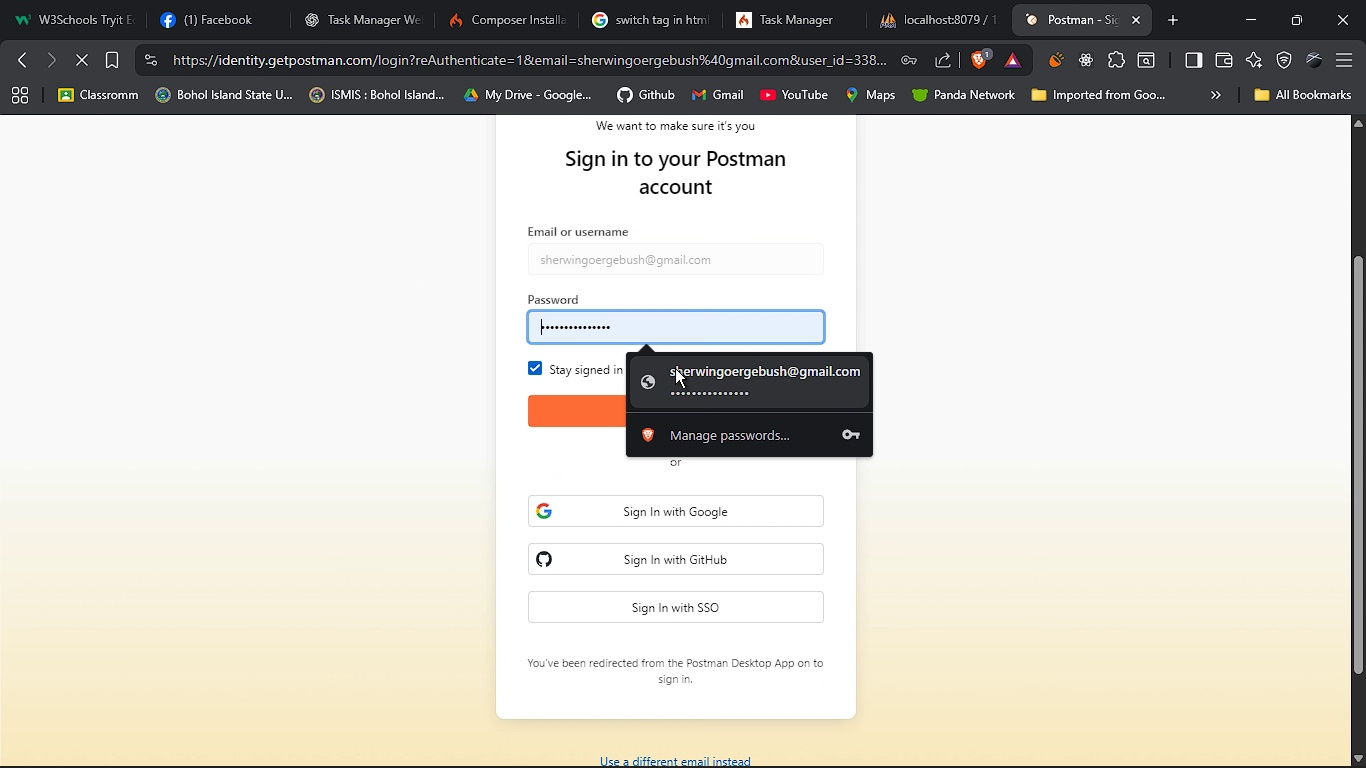 
left_click([675, 368])
 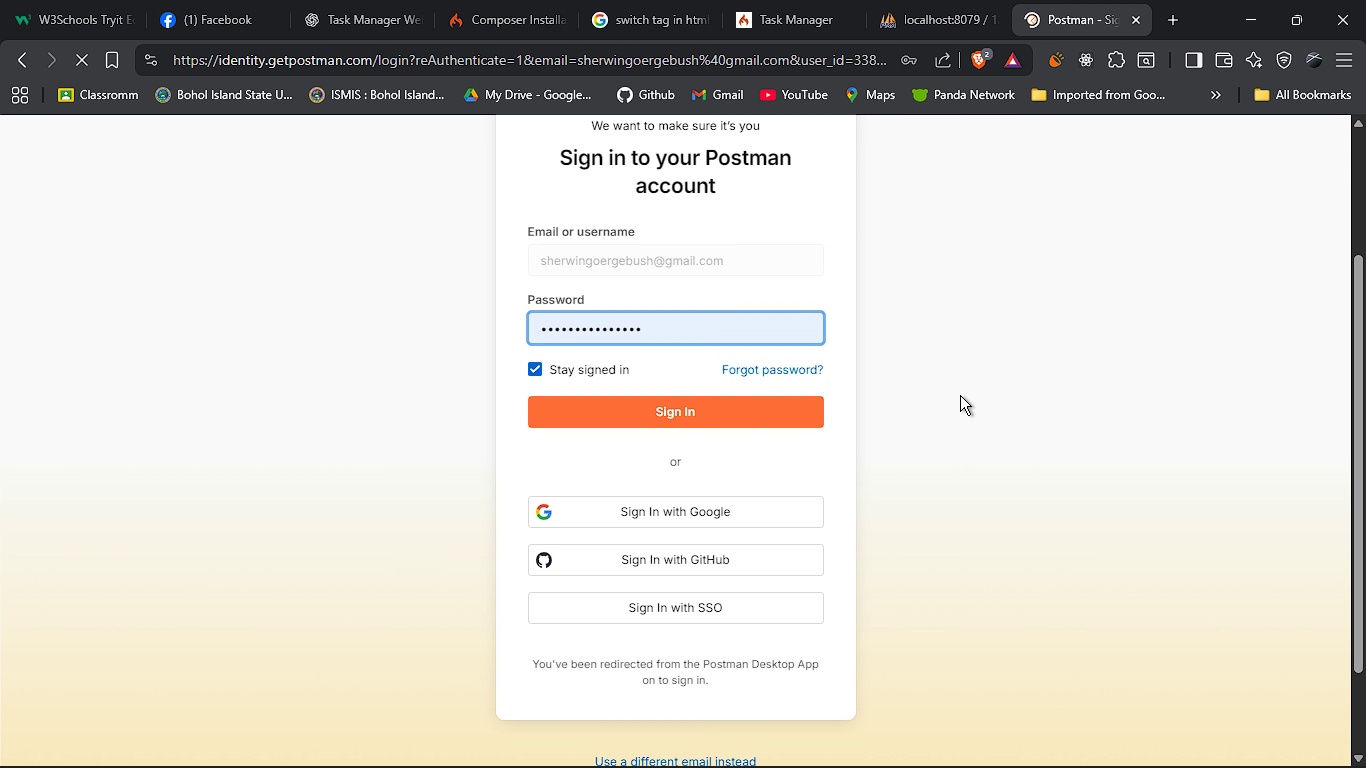 
wait(7.78)
 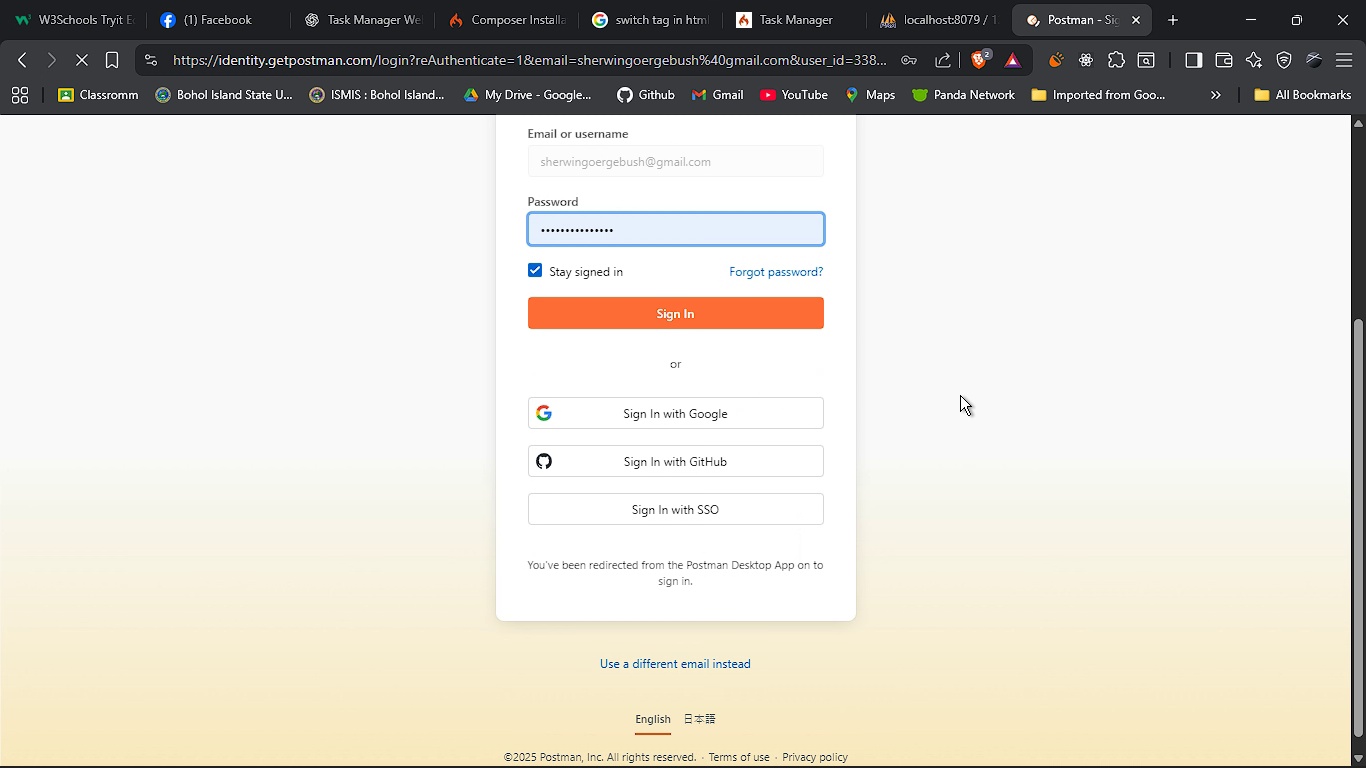 
left_click([760, 0])
 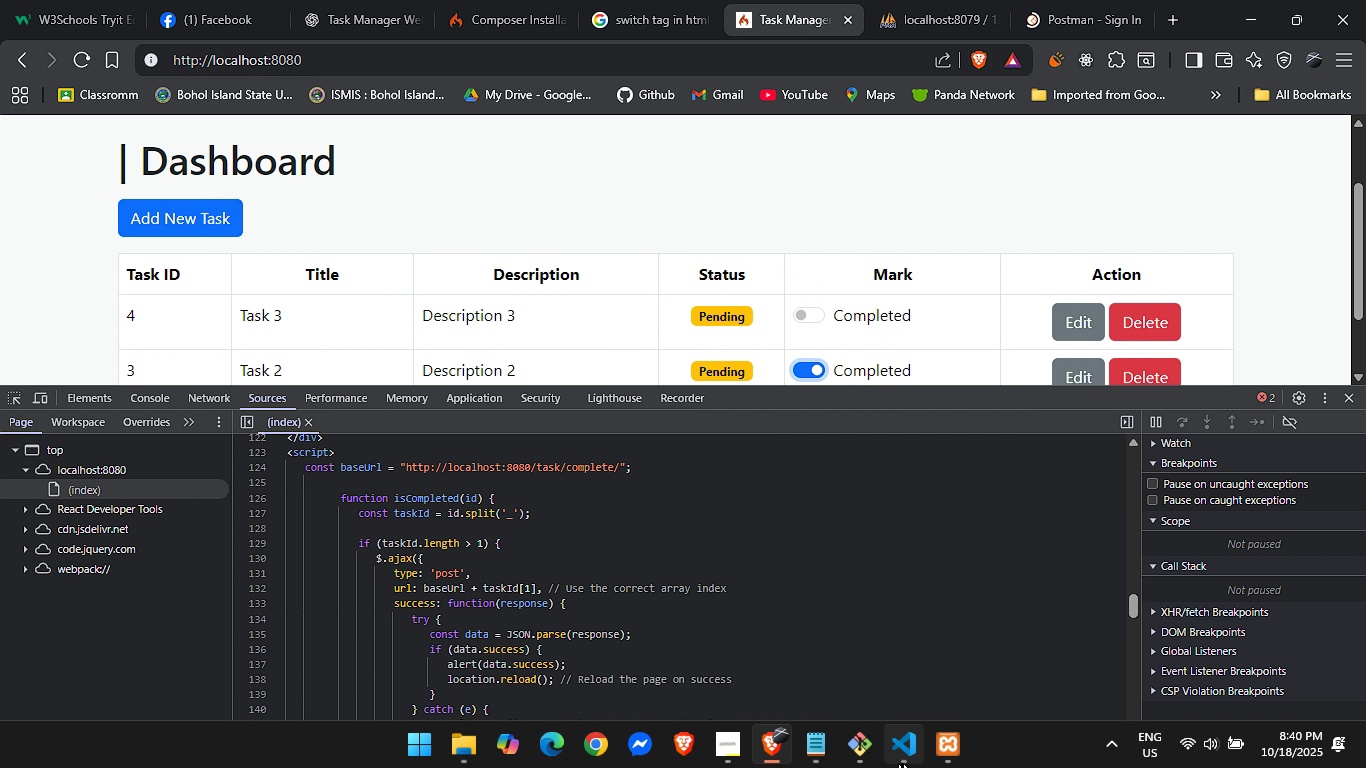 
left_click([903, 755])
 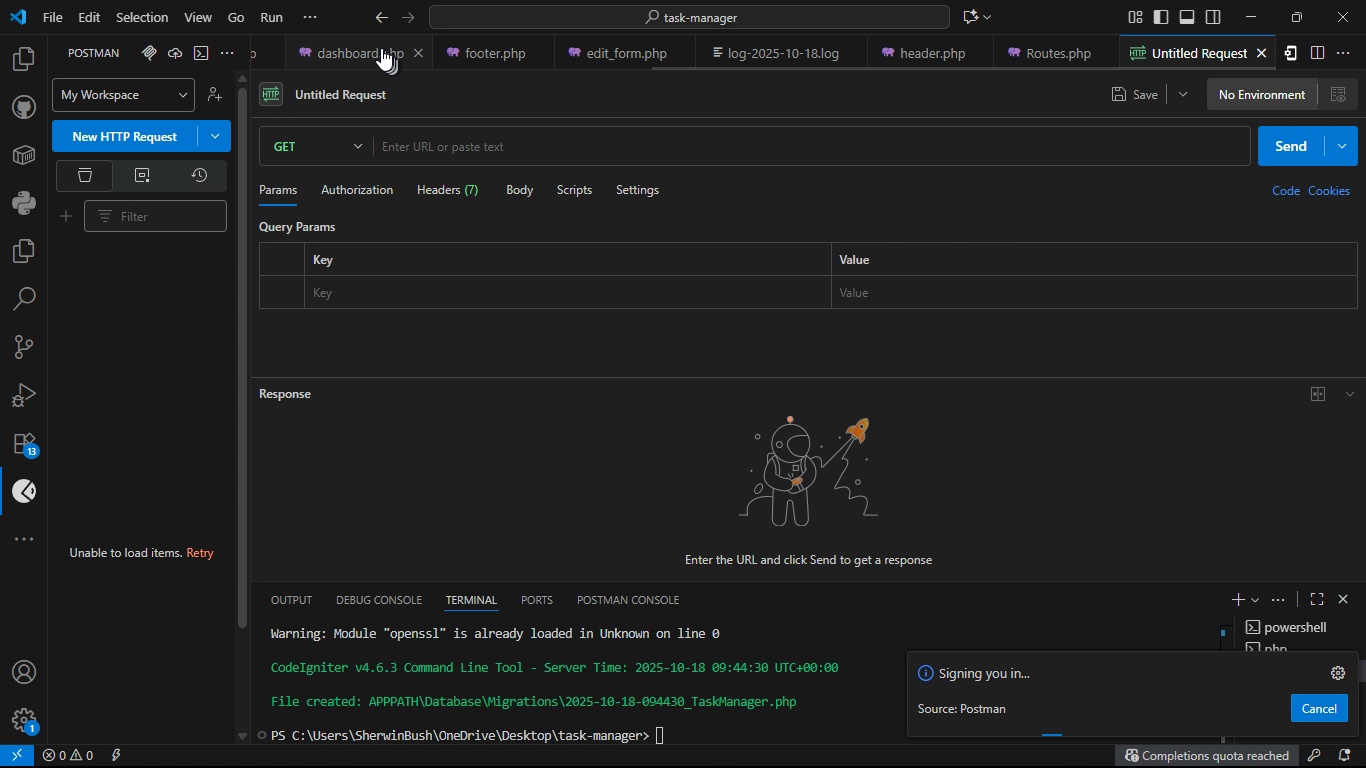 
left_click([369, 44])
 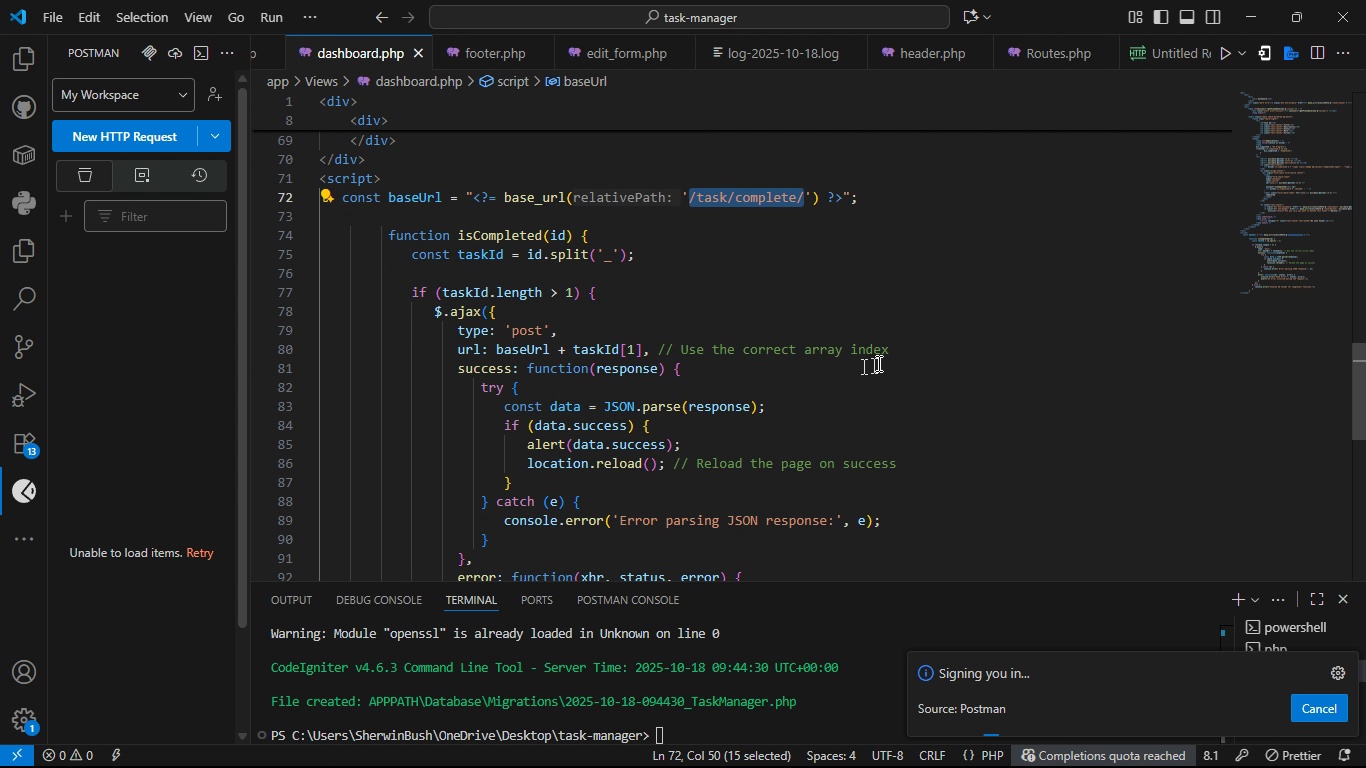 
left_click([918, 345])
 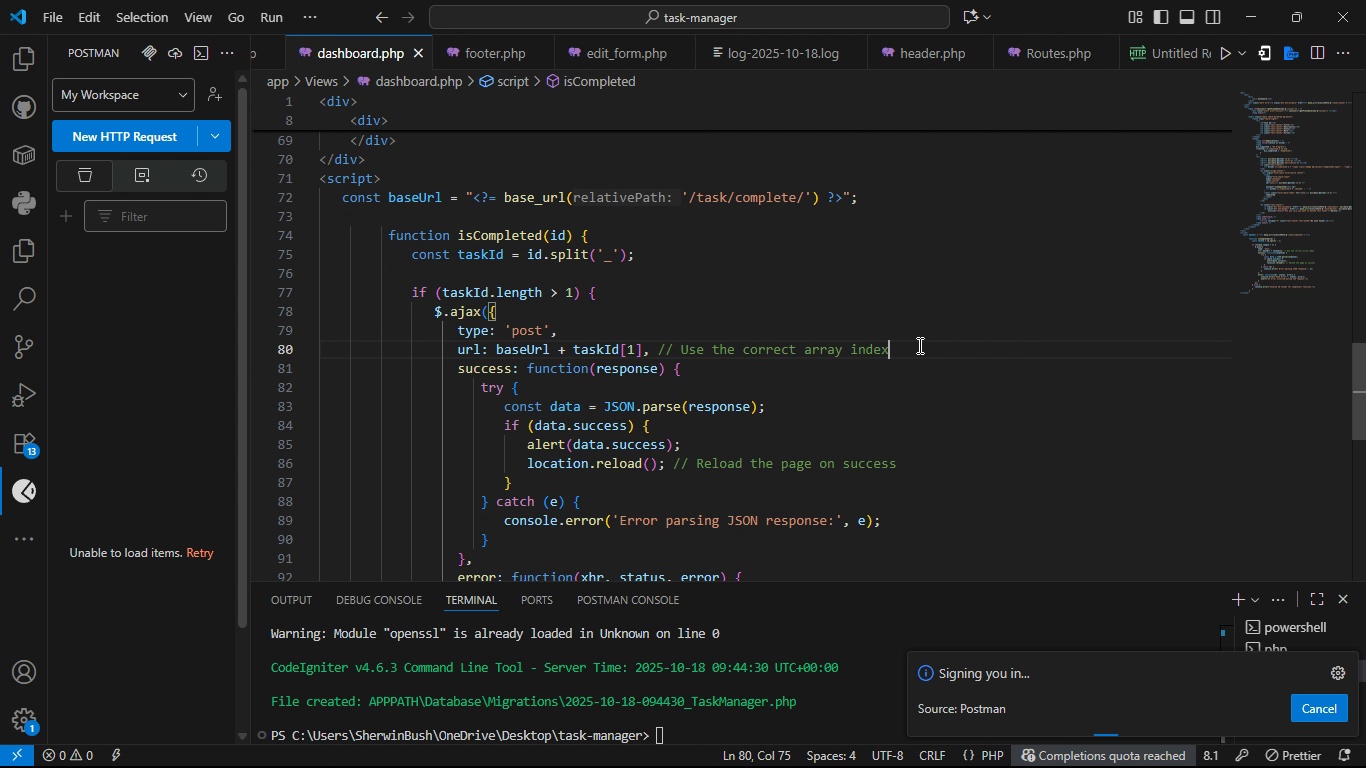 
key(Control+Slash)
 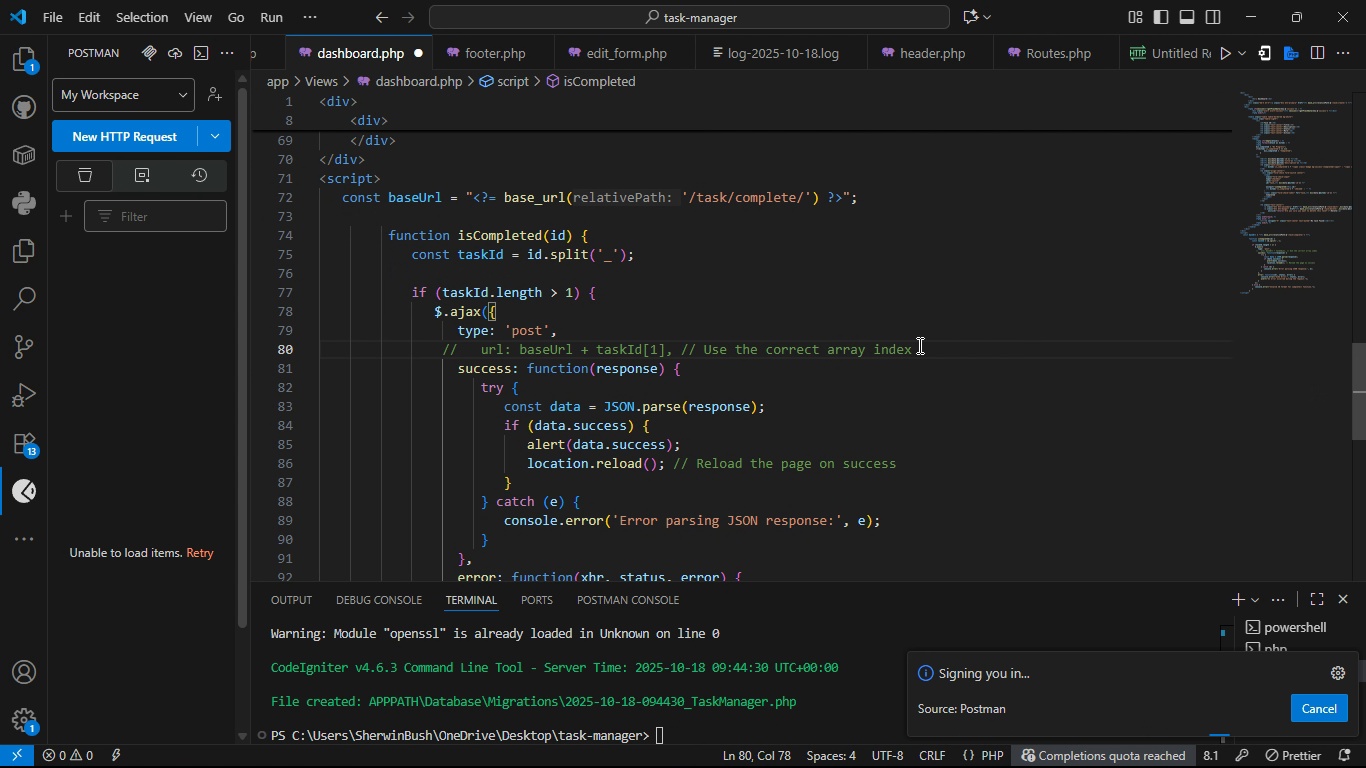 
key(Enter)
 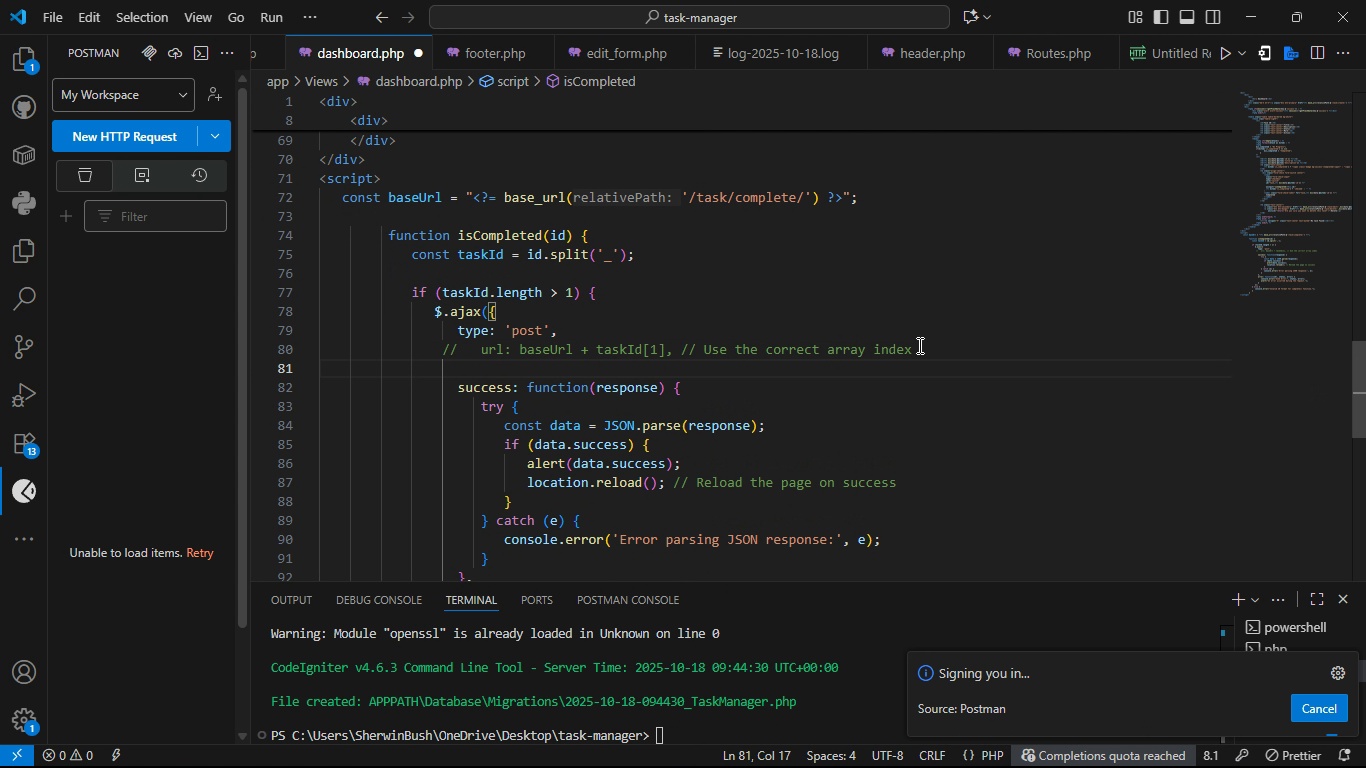 
type(url;)
key(Backspace)
type(: '')
key(Backspace)
key(Backspace)
type("<?= ?>)
 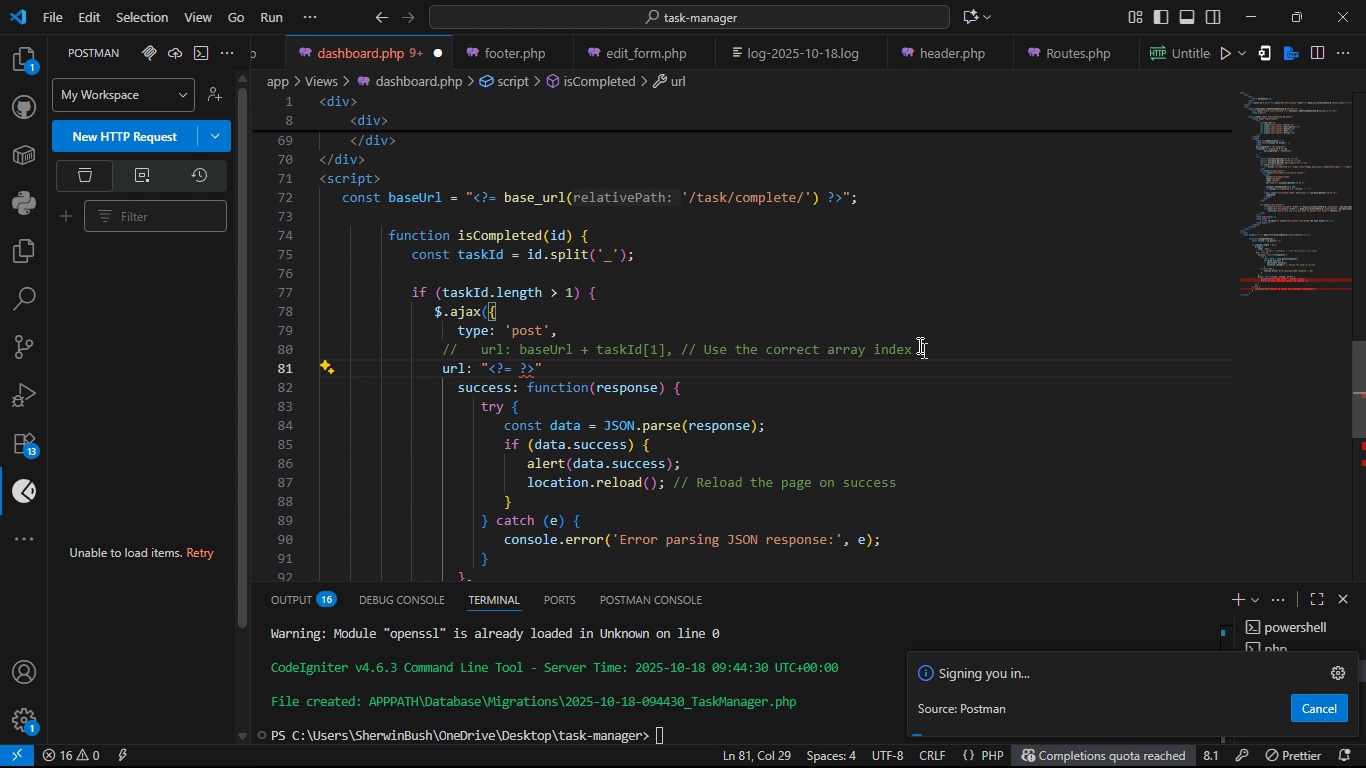 
key(ArrowLeft)
 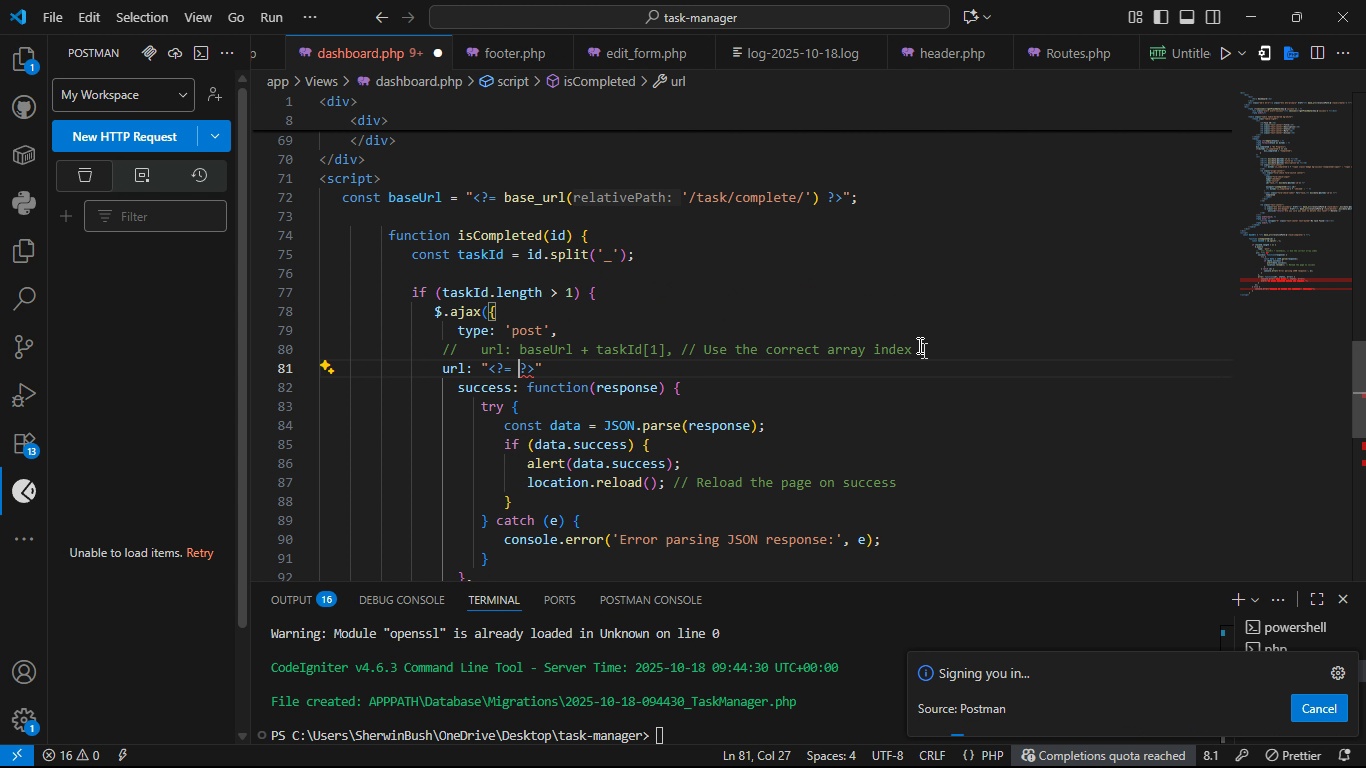 
key(ArrowLeft)
 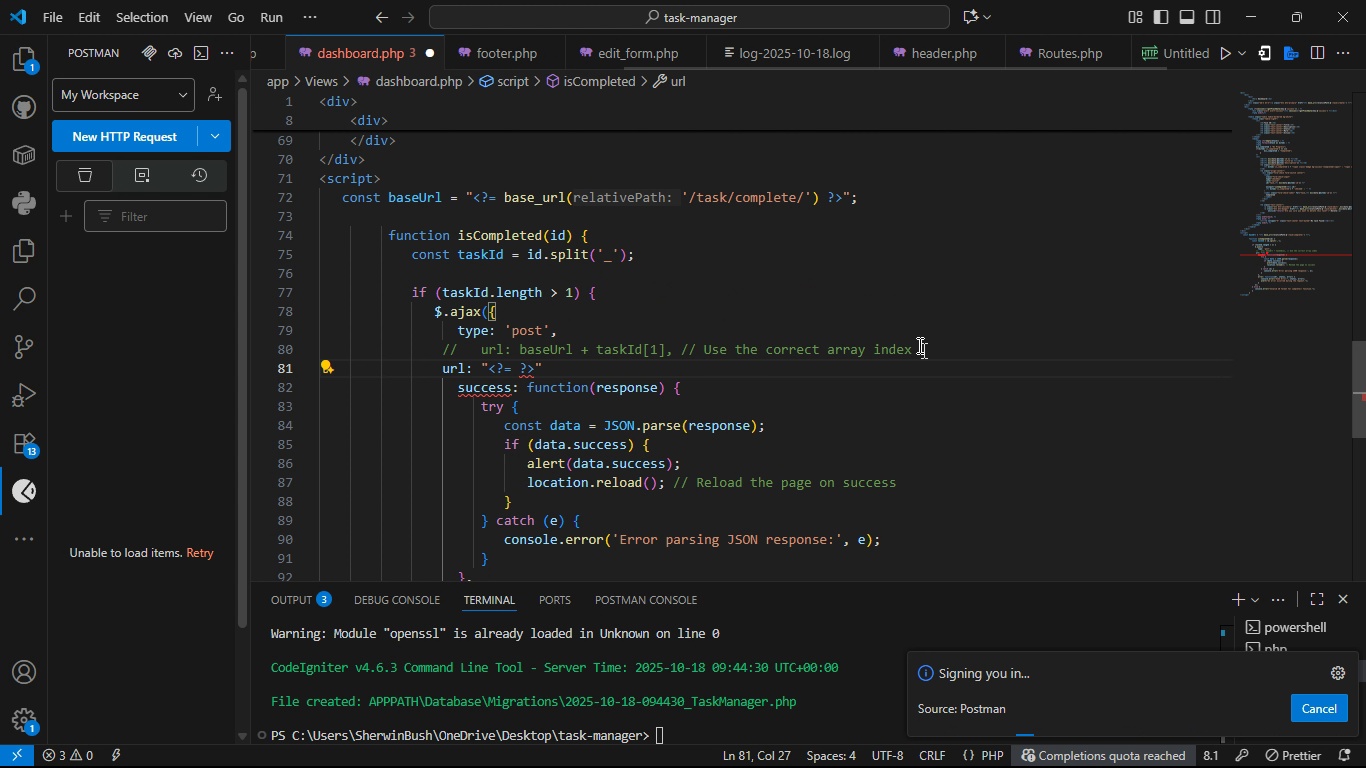 
type(base_url())
 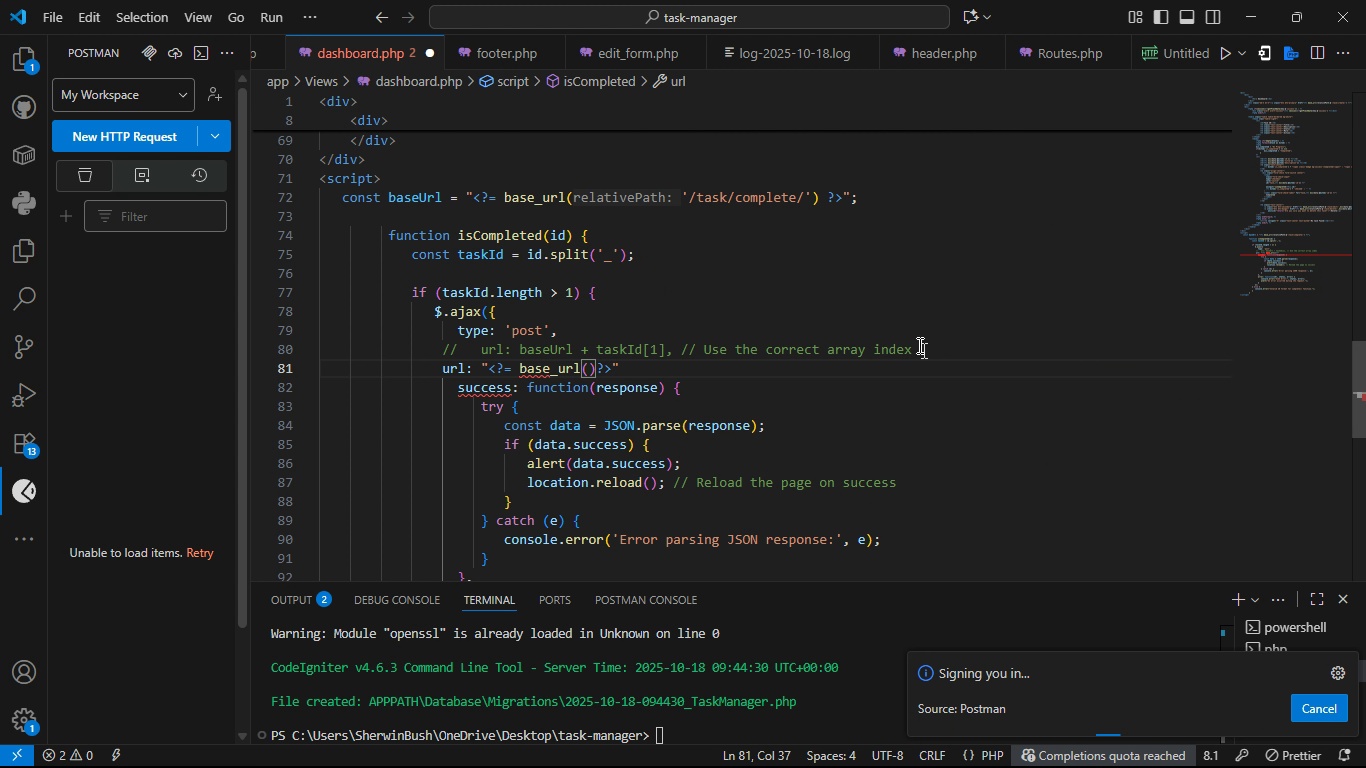 
key(ArrowLeft)
 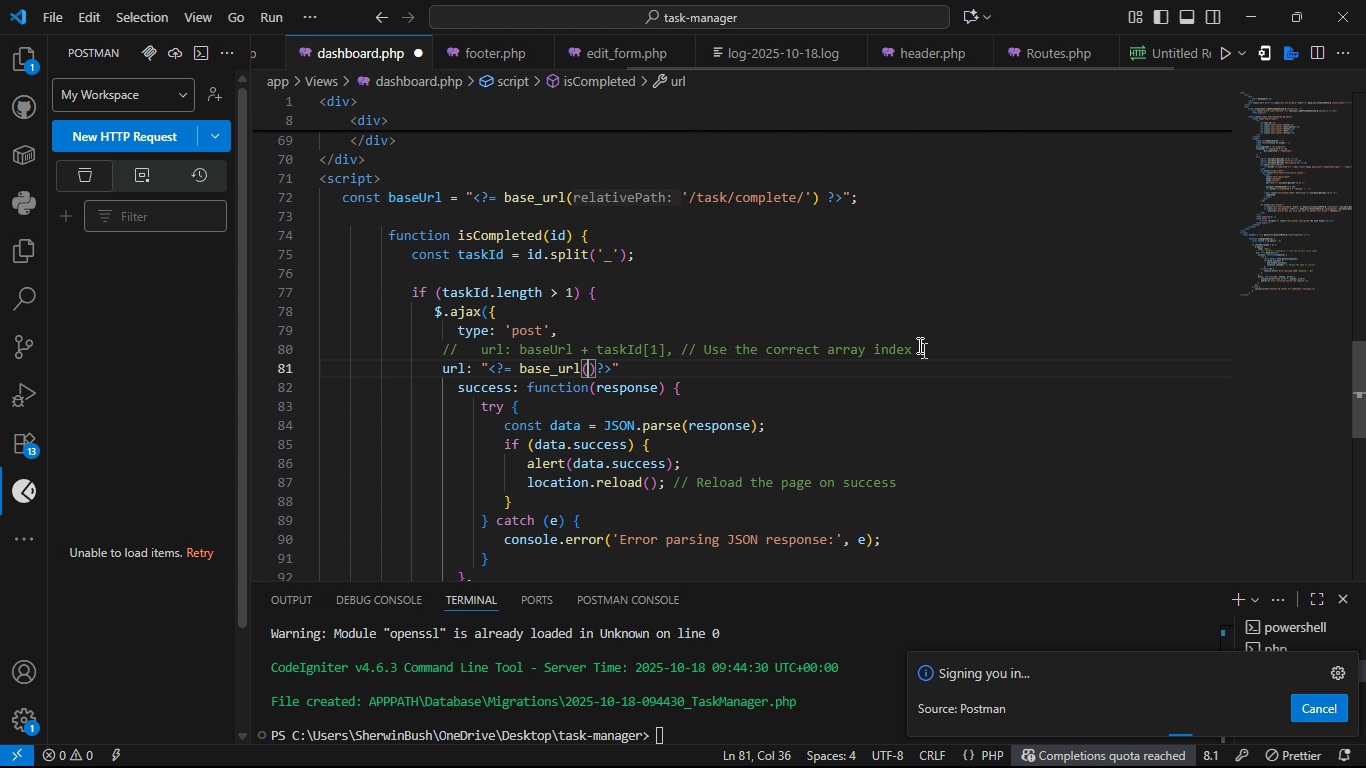 
type('.)
key(Backspace)
type(/yas)
key(Backspace)
key(Backspace)
key(Backspace)
type(task/complete/)
 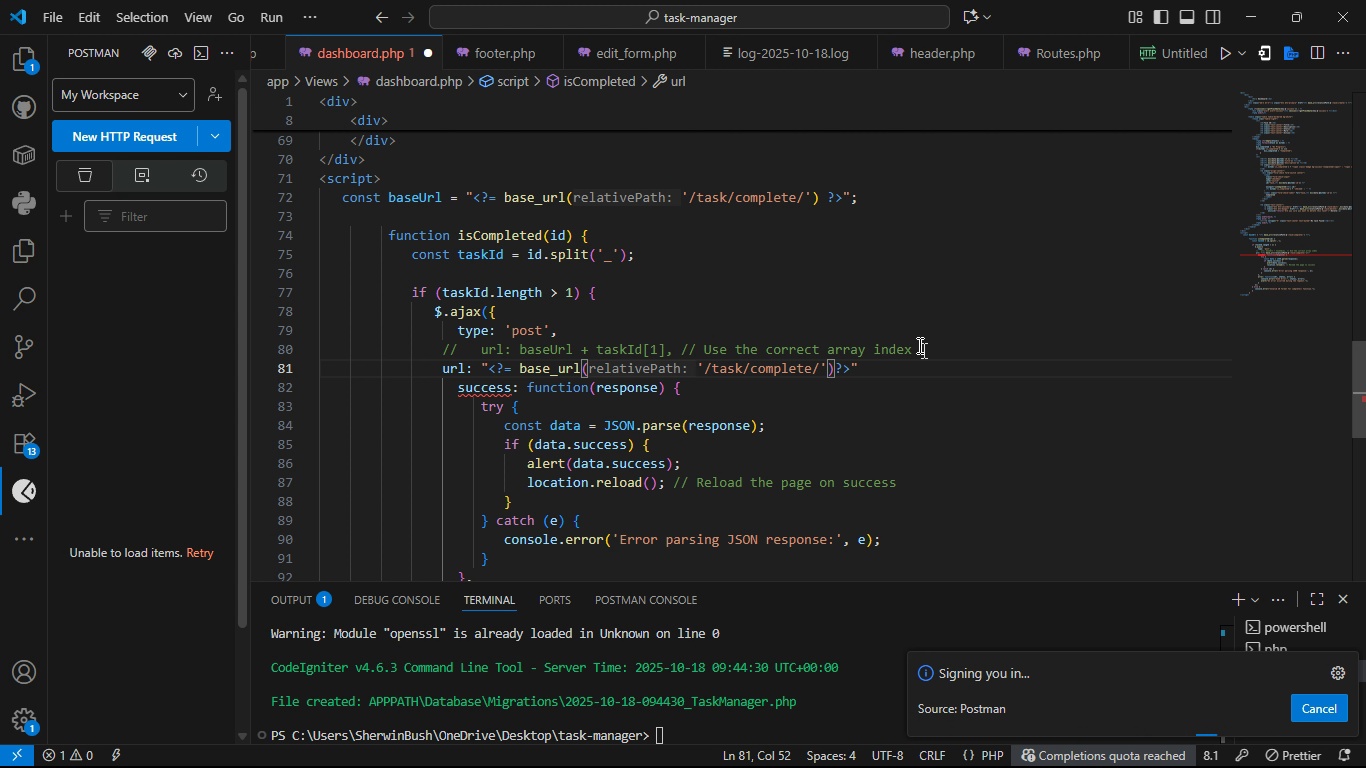 
key(ArrowRight)
 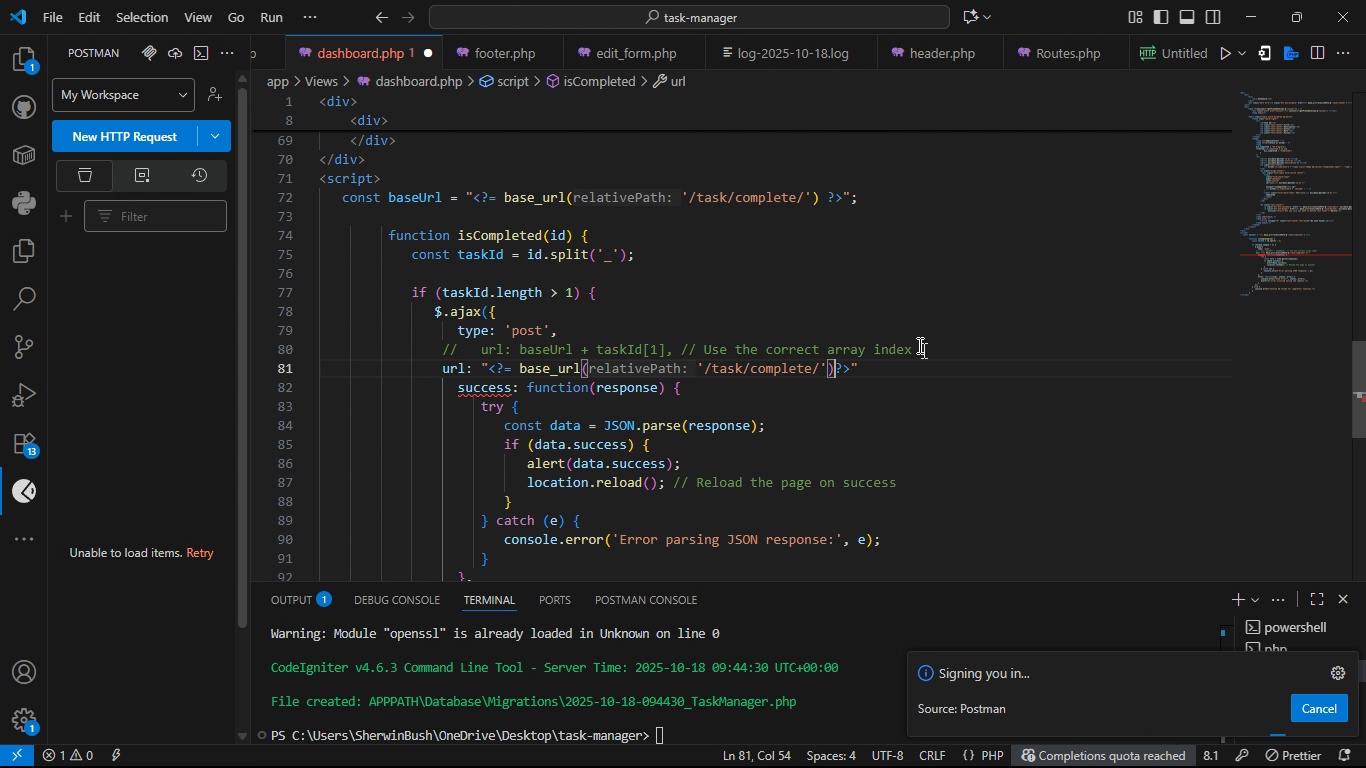 
key(ArrowRight)
 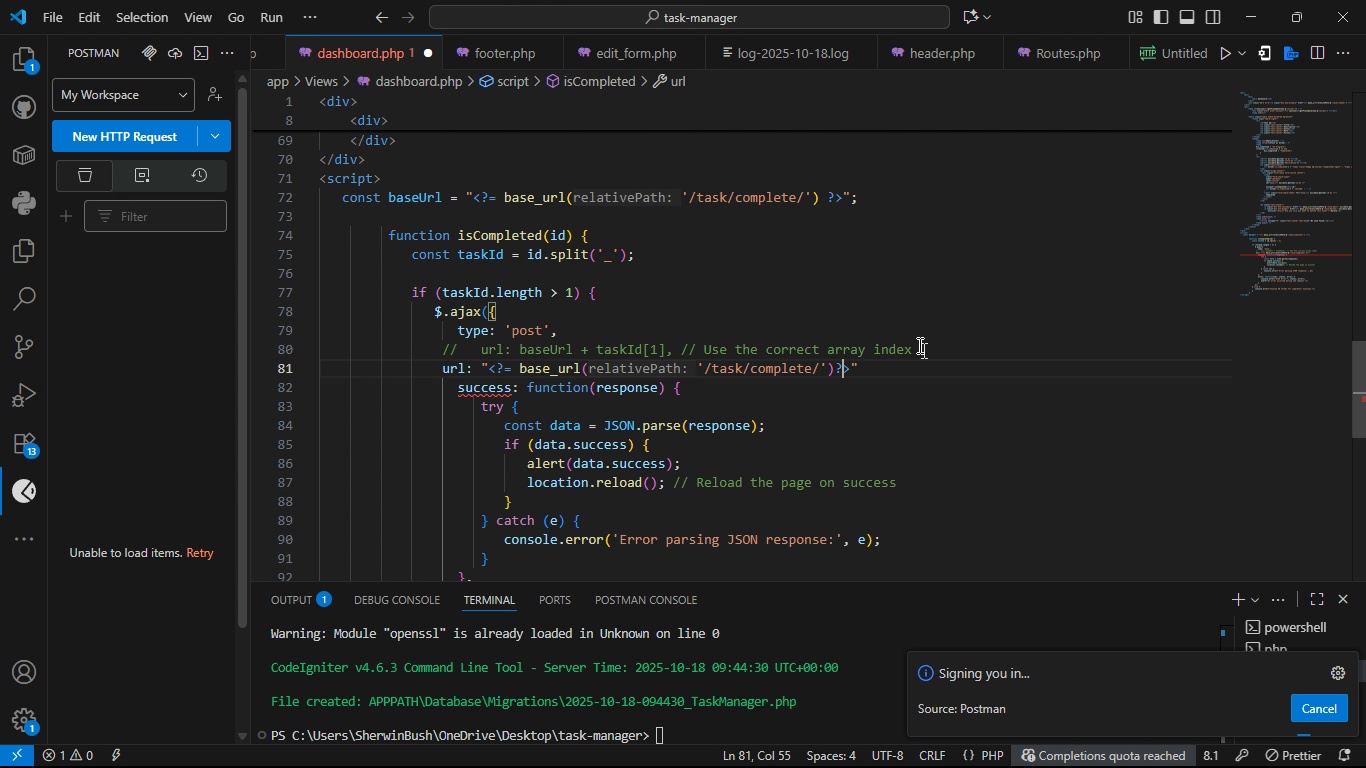 
key(ArrowRight)
 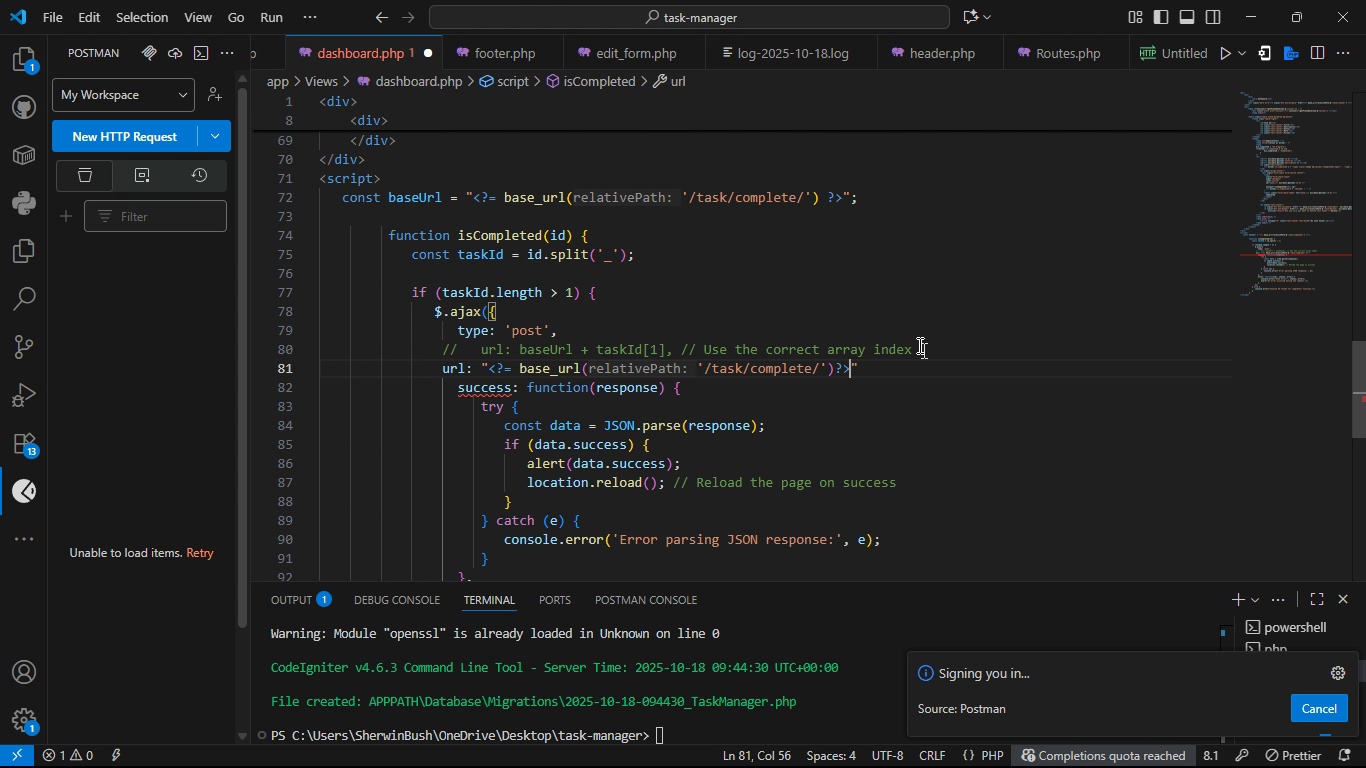 
key(ArrowRight)
 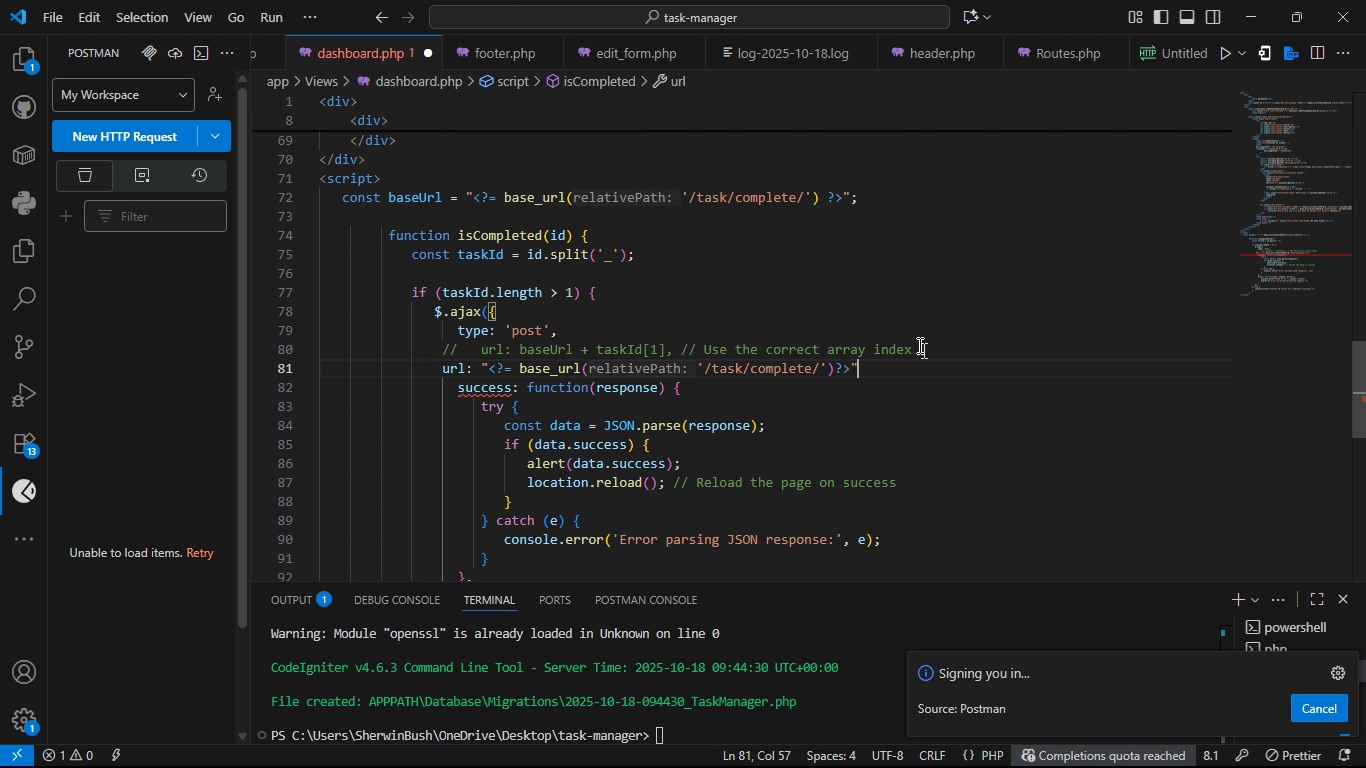 
key(ArrowRight)
 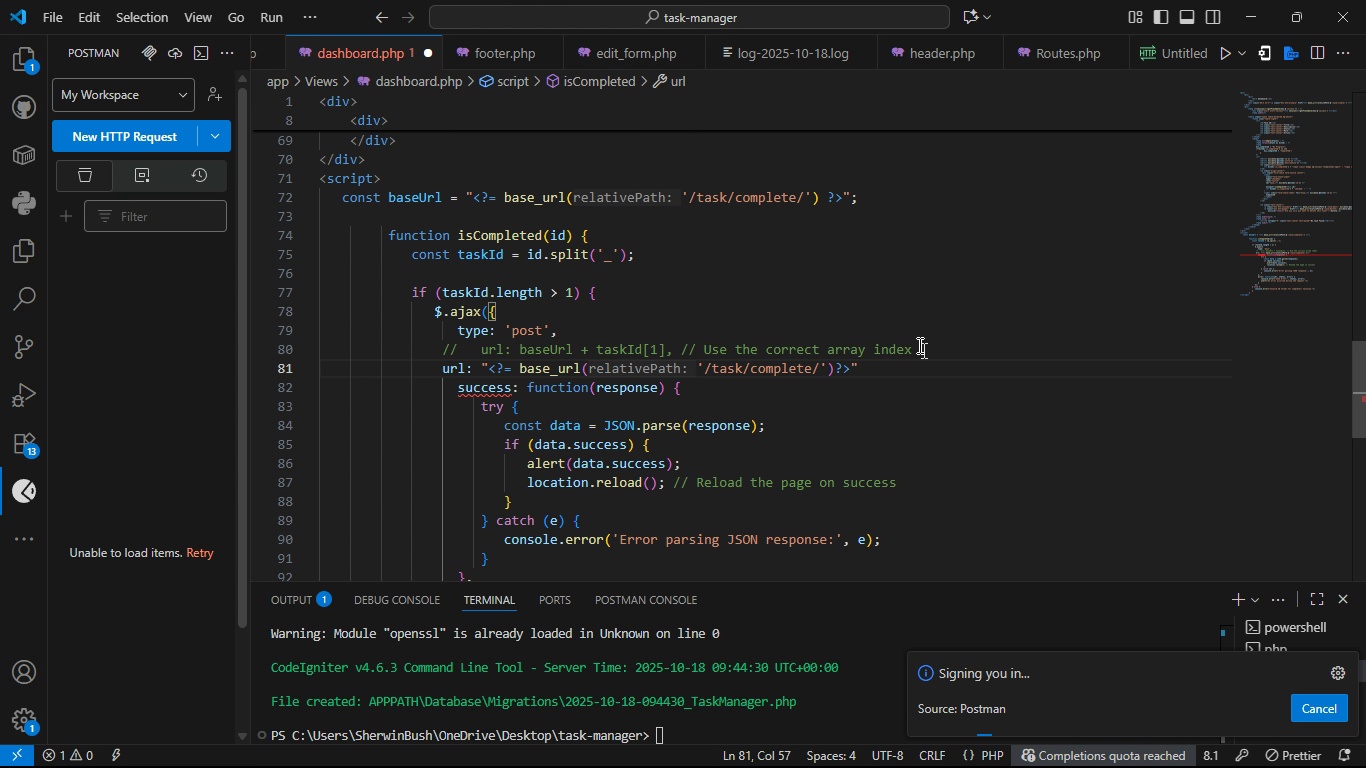 
key(Space)
 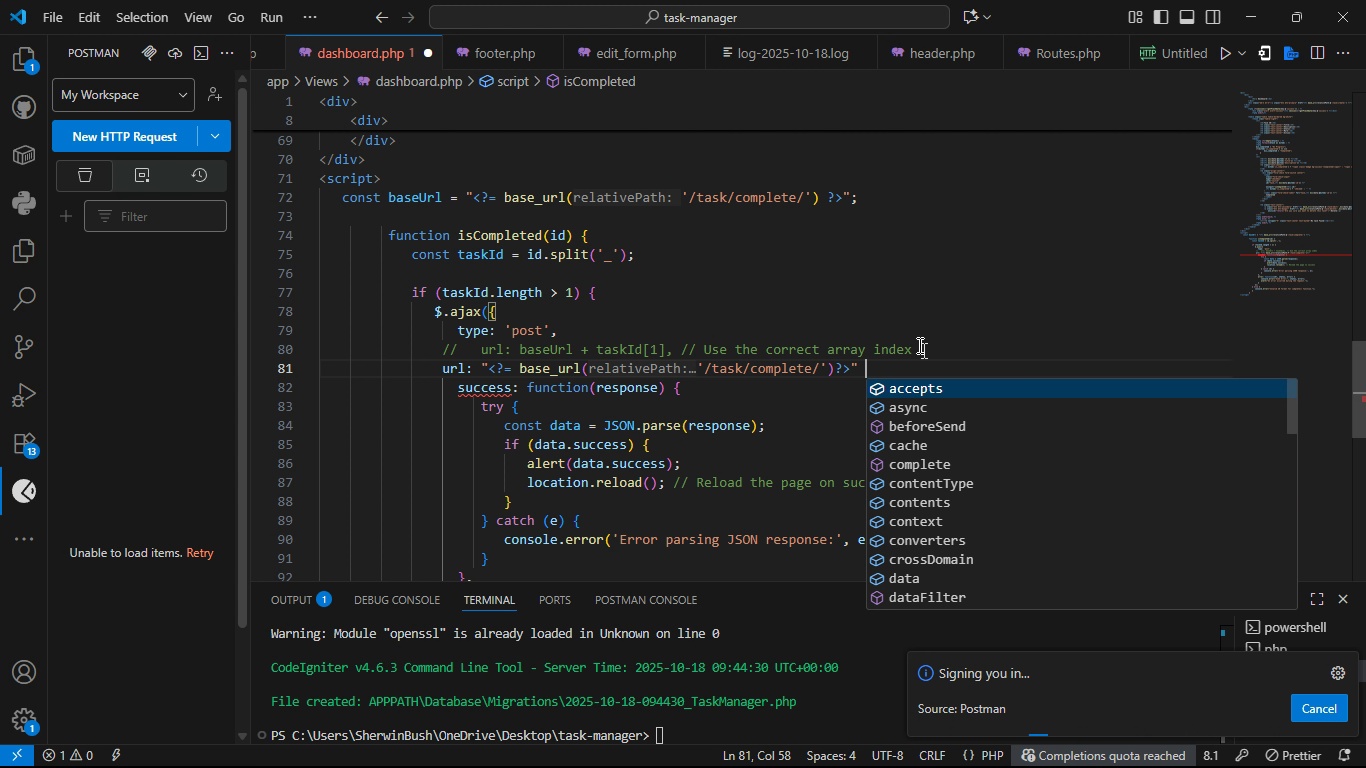 
key(Shift+Equal)
 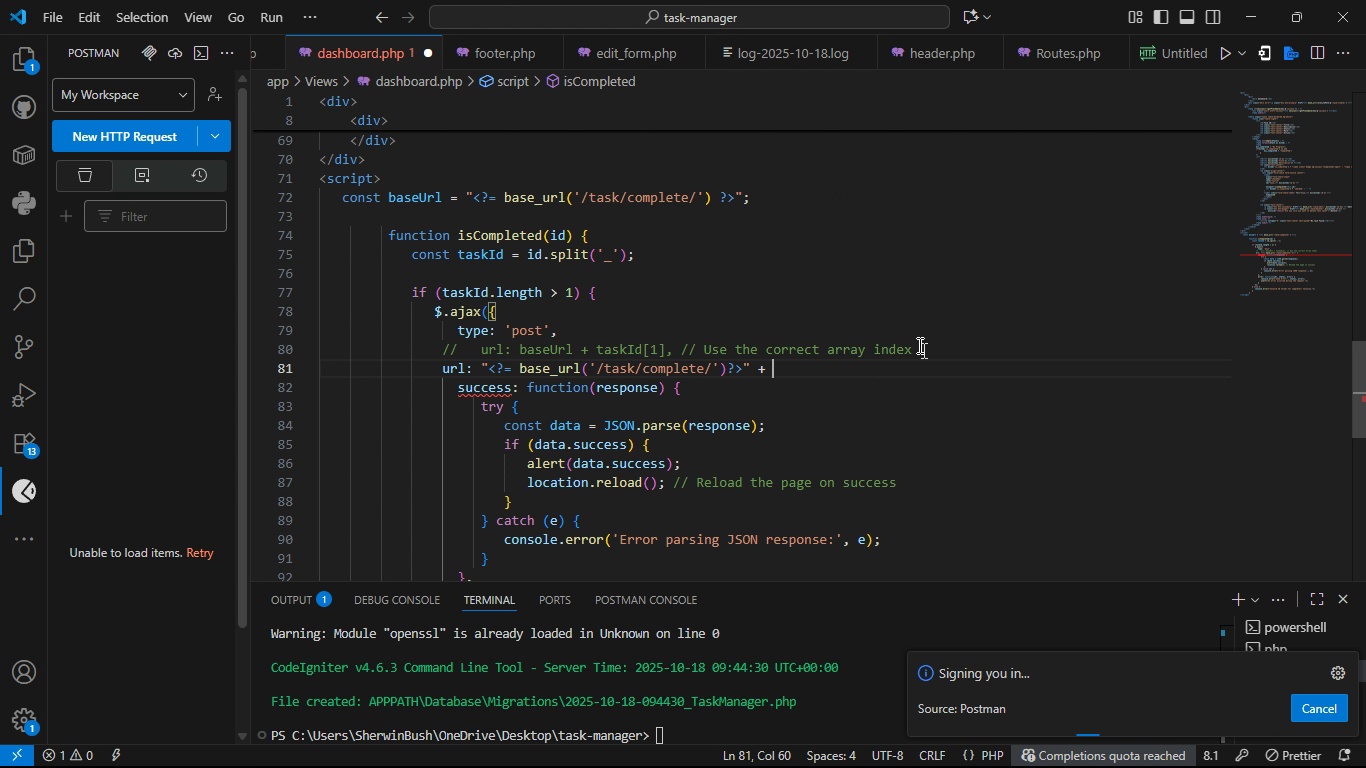 
key(Space)
 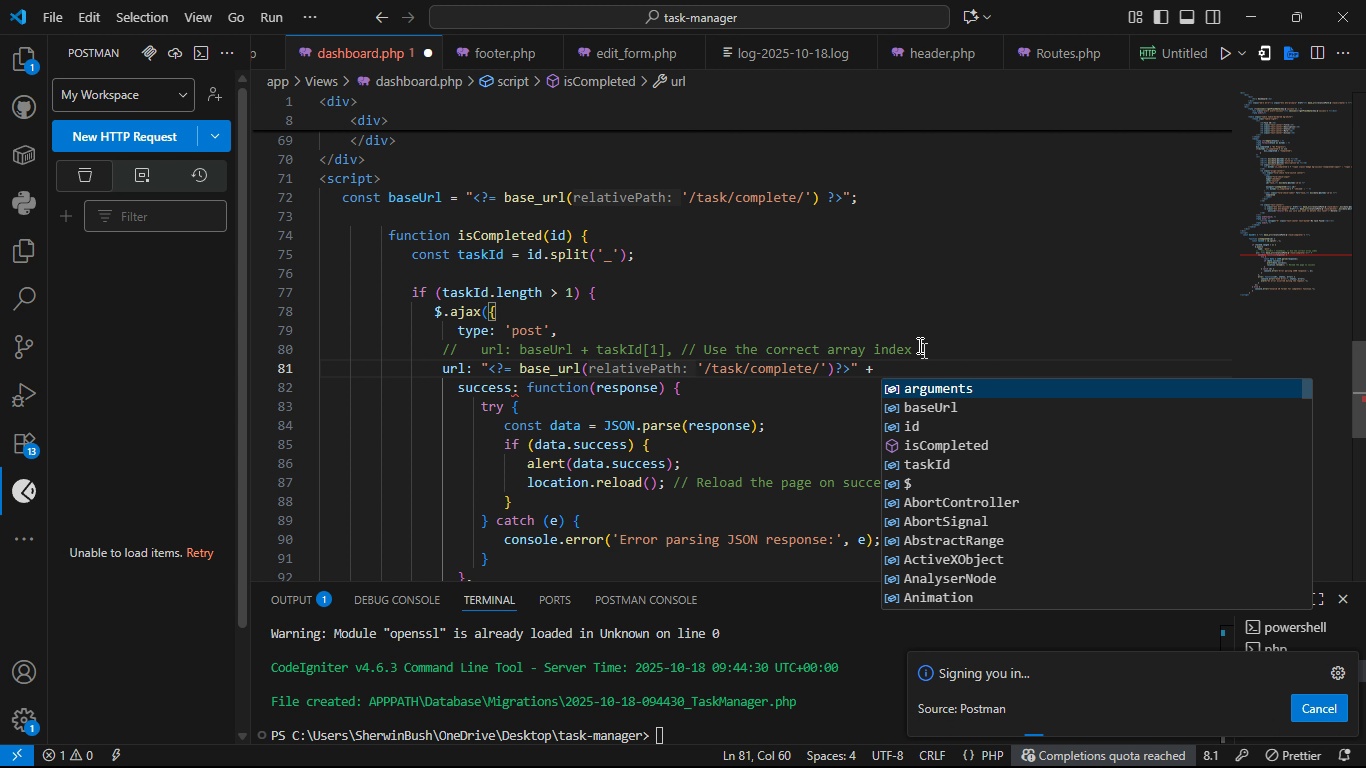 
type(task)
key(Tab)
type([1)
 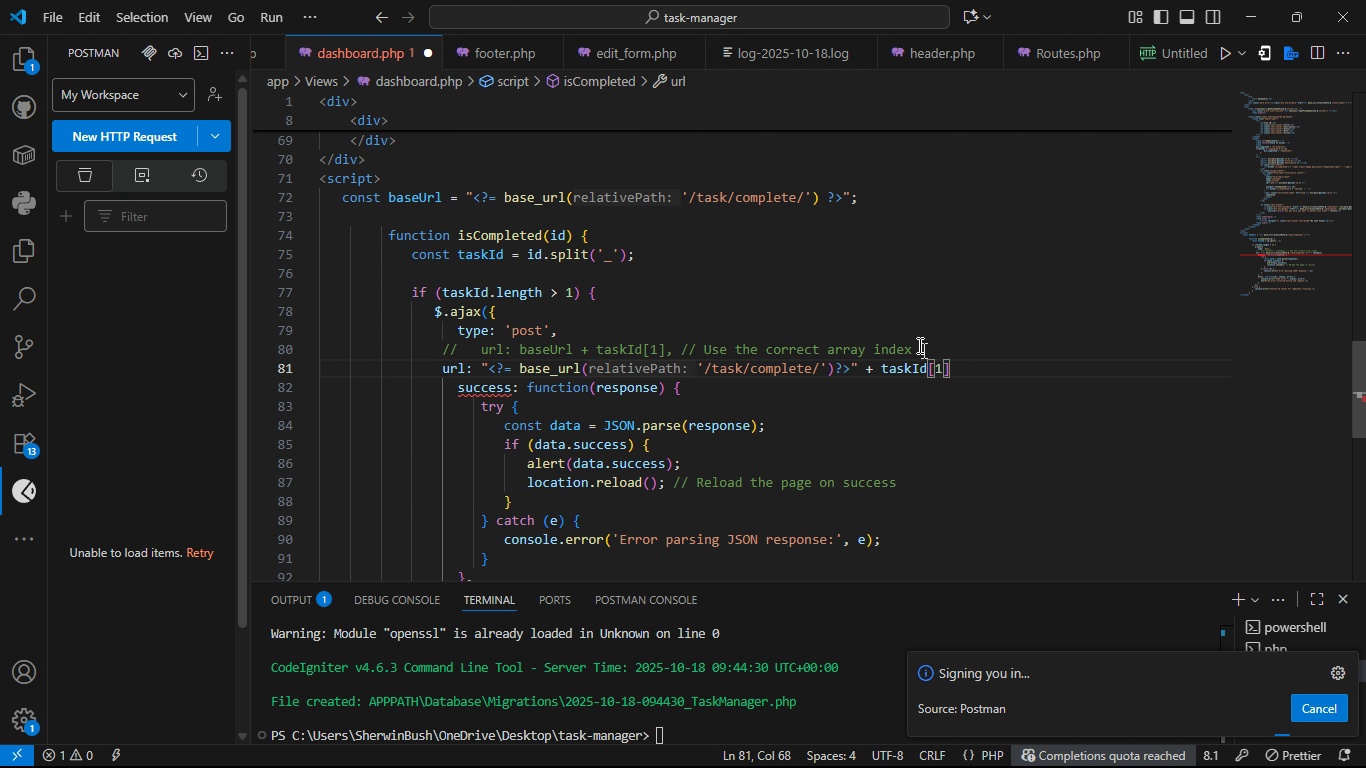 
key(ArrowRight)
 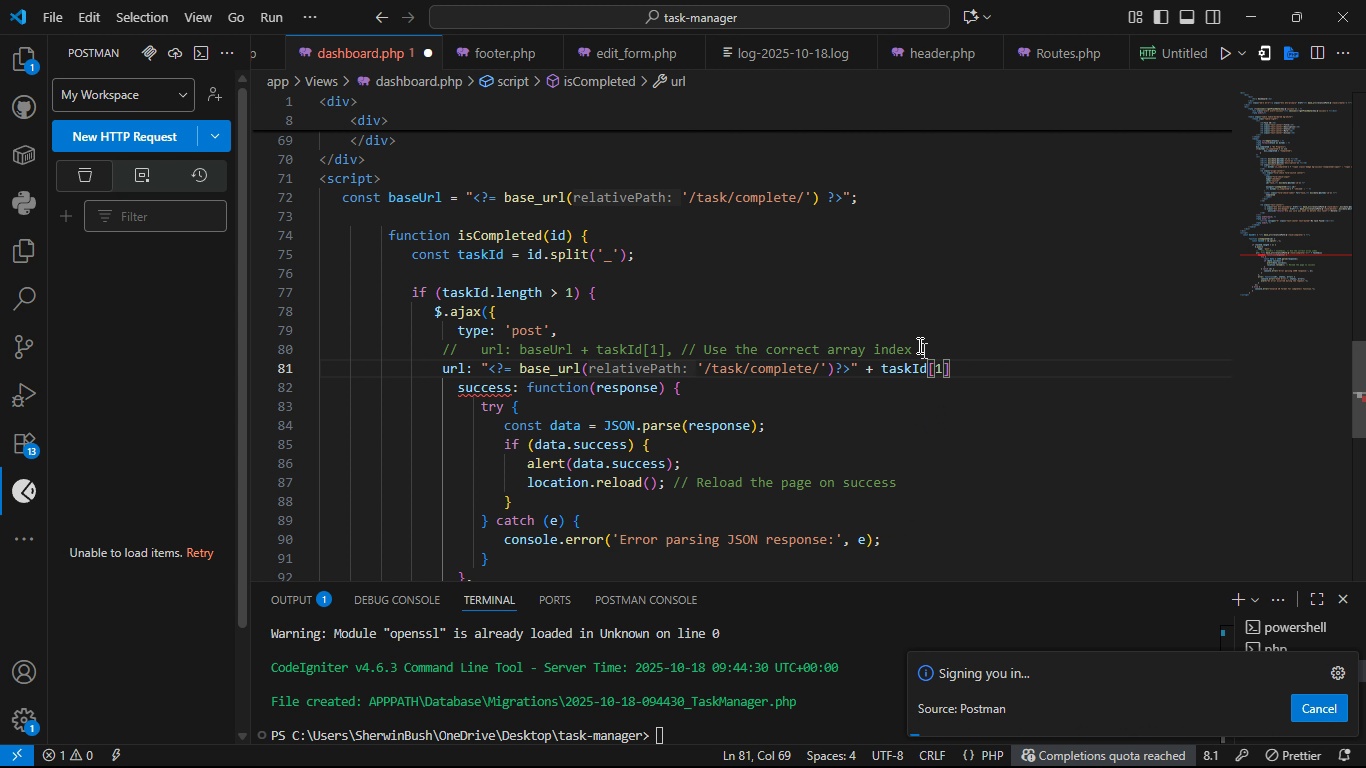 
key(Semicolon)
 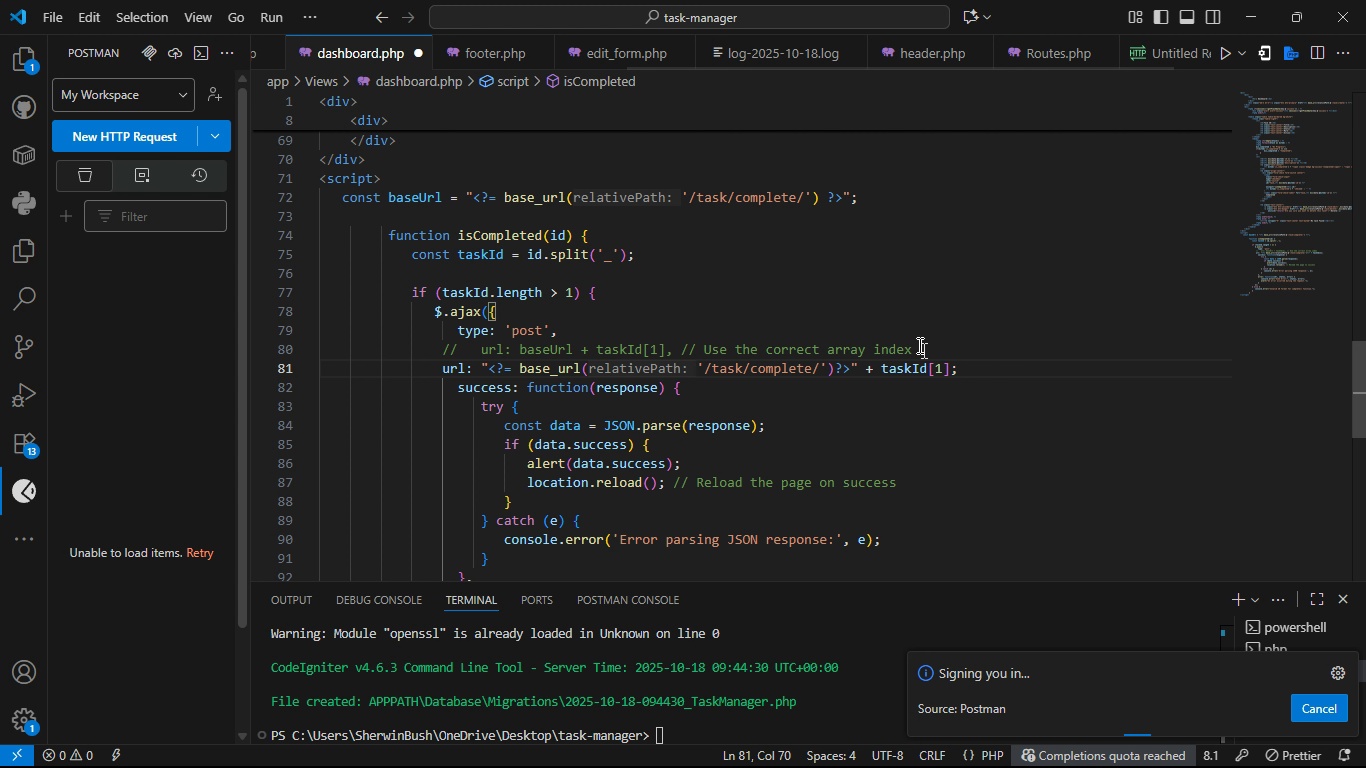 
key(Backspace)
 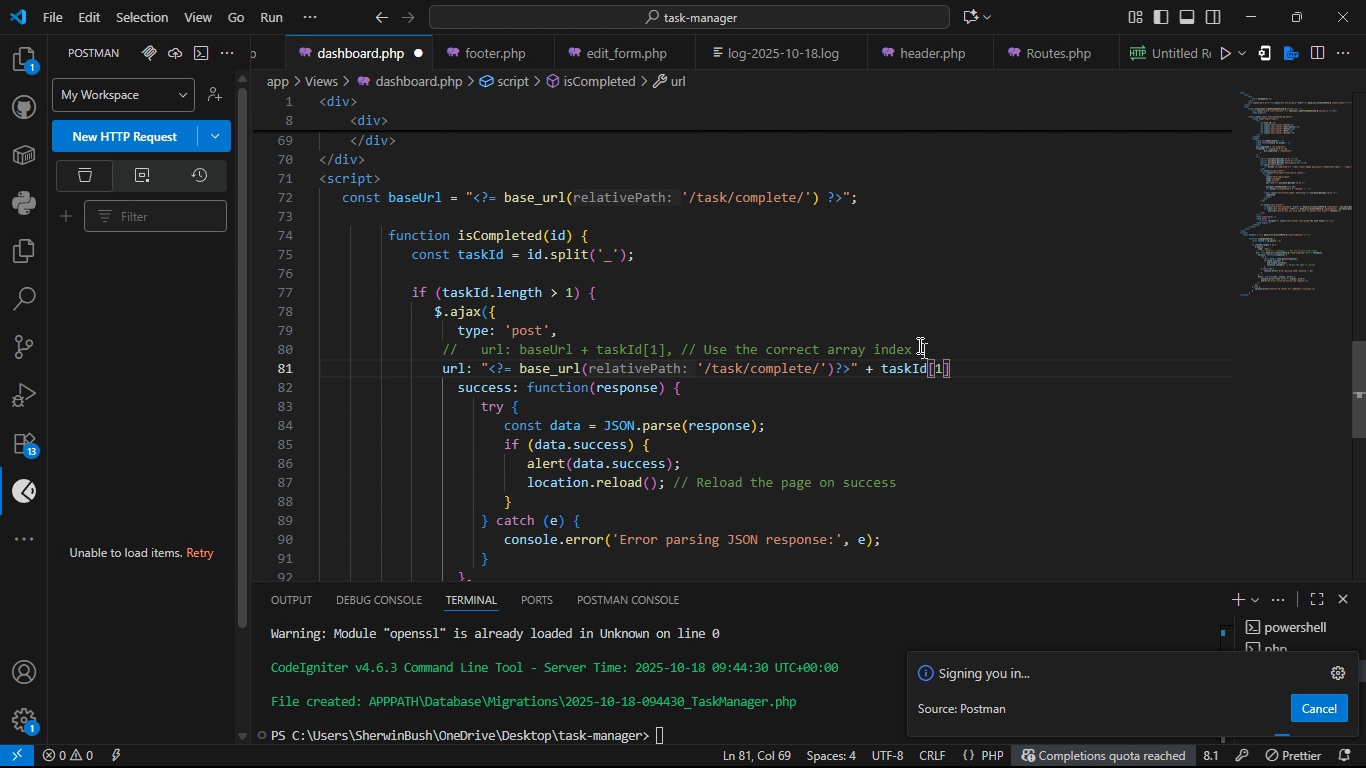 
key(Comma)
 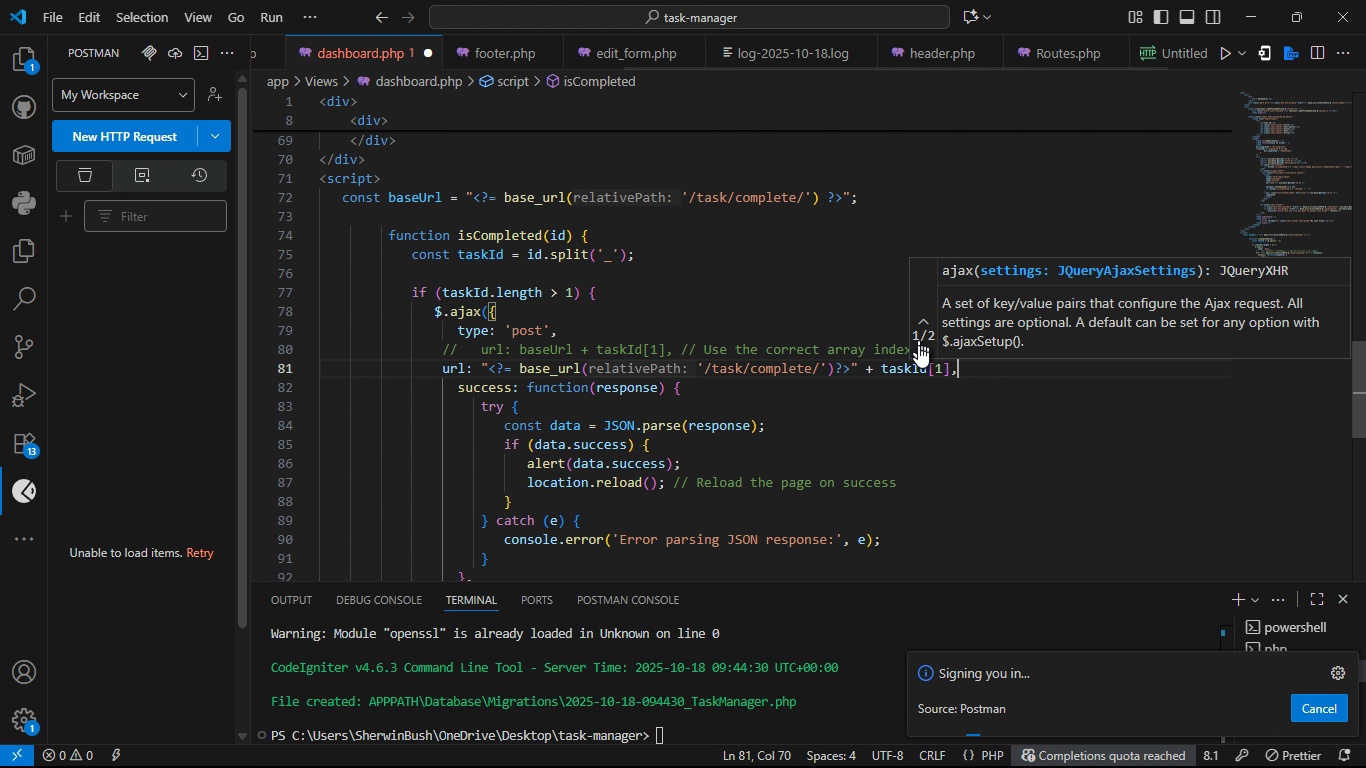 
key(Control+S)
 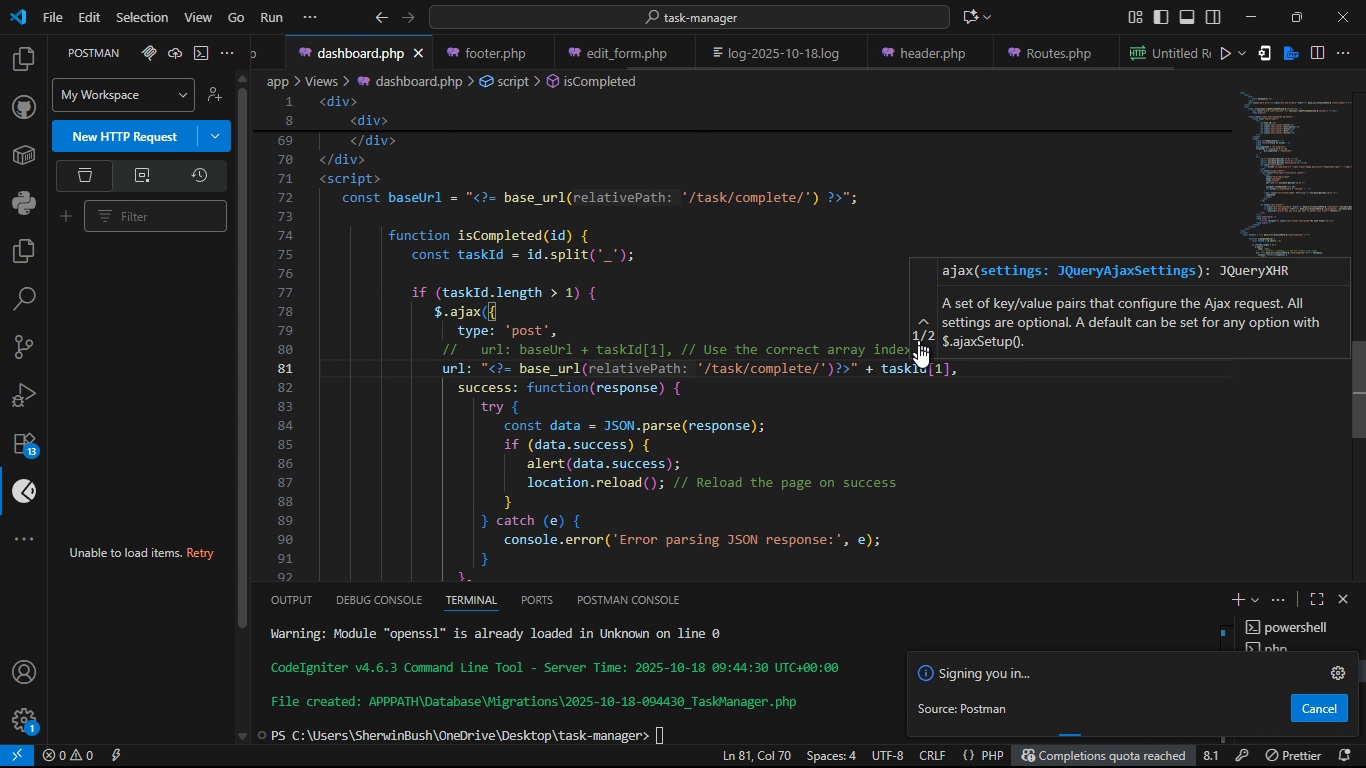 
key(Control+S)
 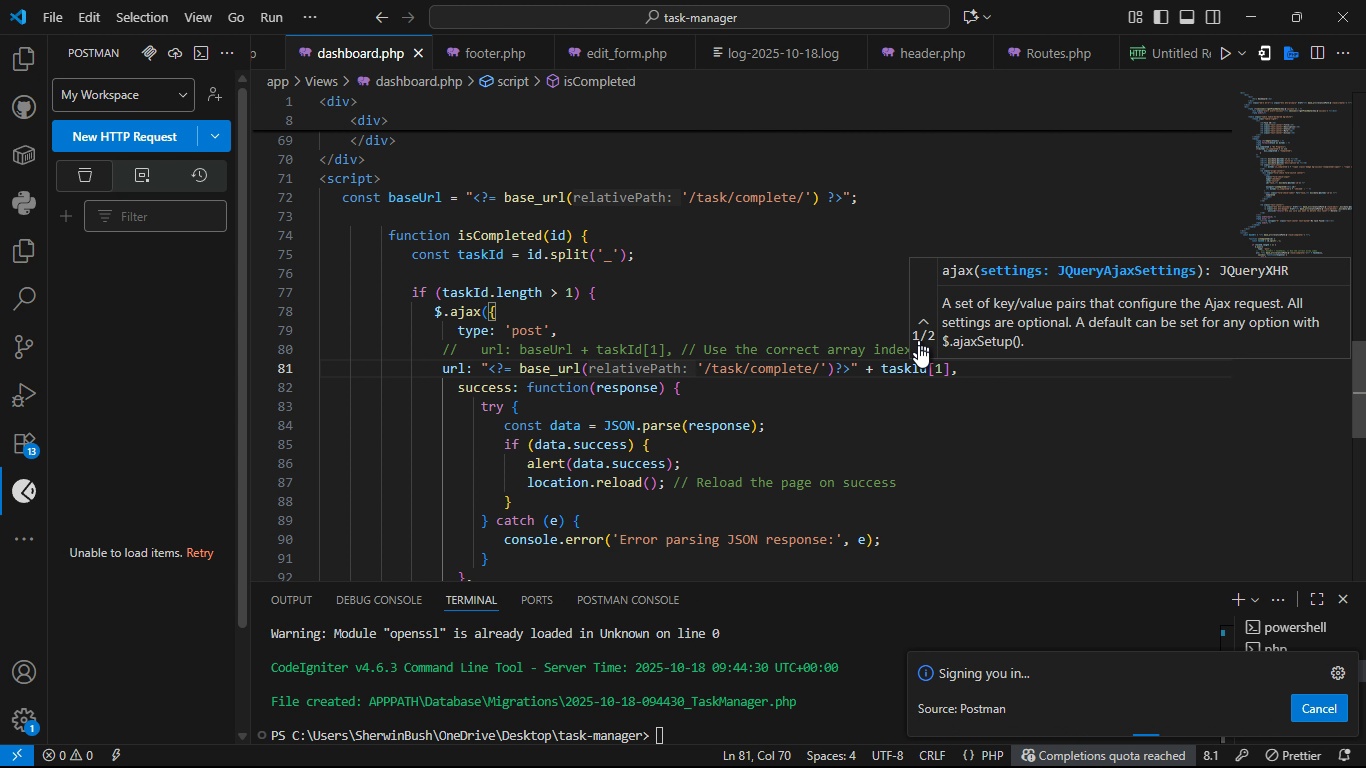 
key(Control+S)
 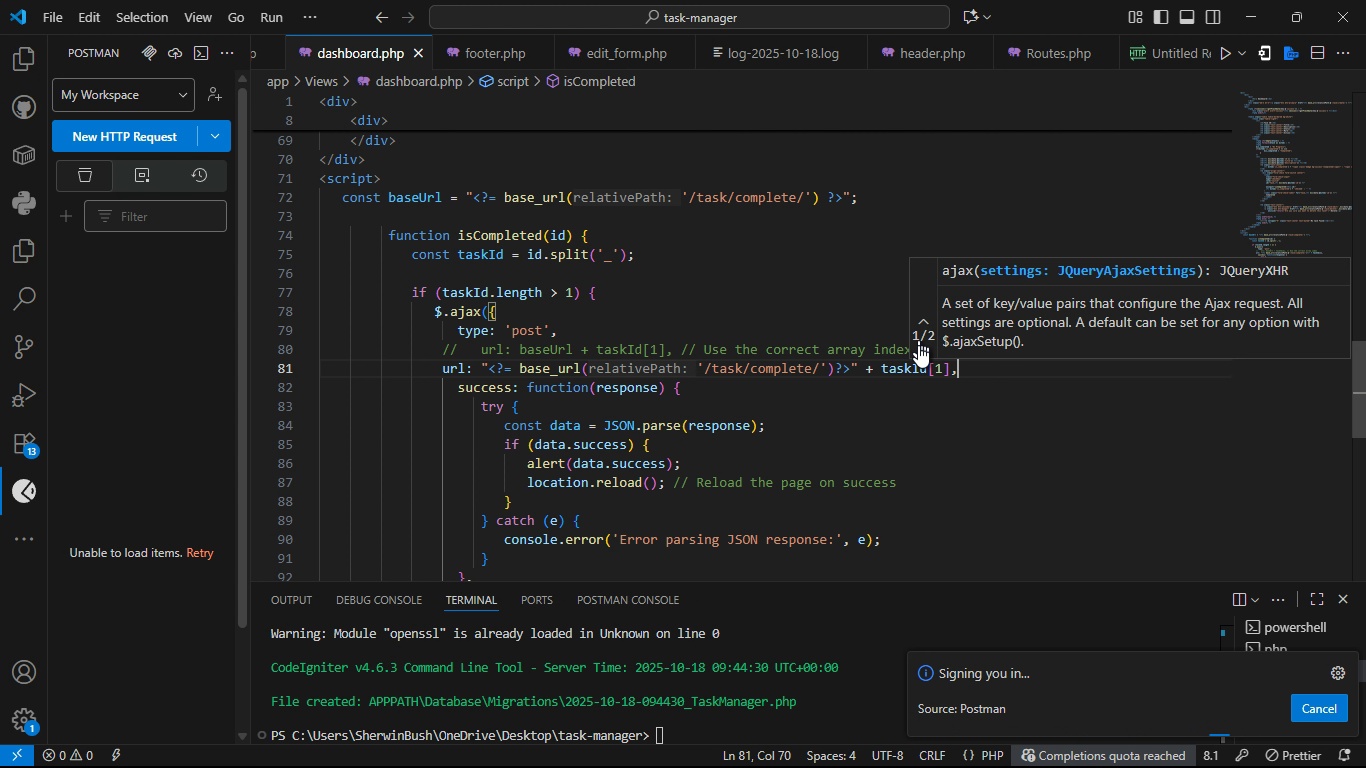 
key(Alt+Tab)
 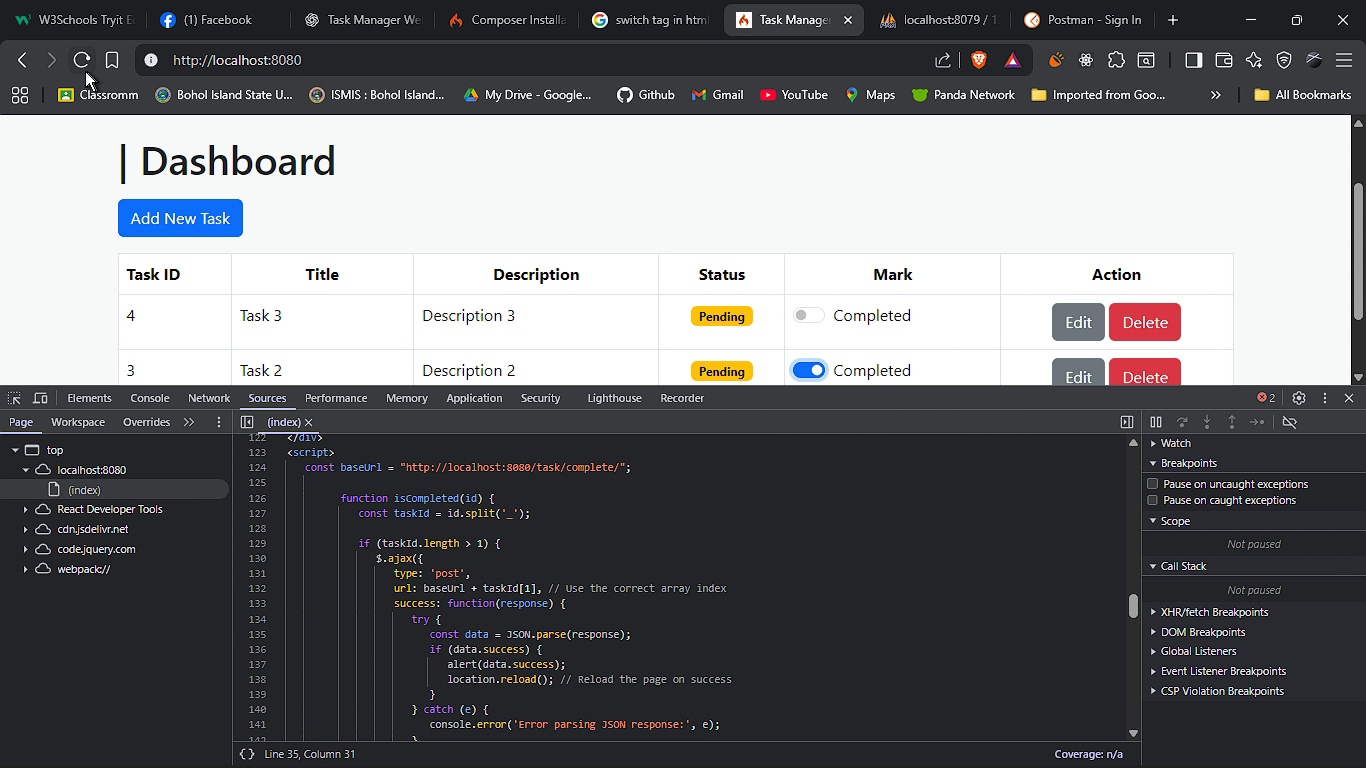 
right_click([82, 64])
 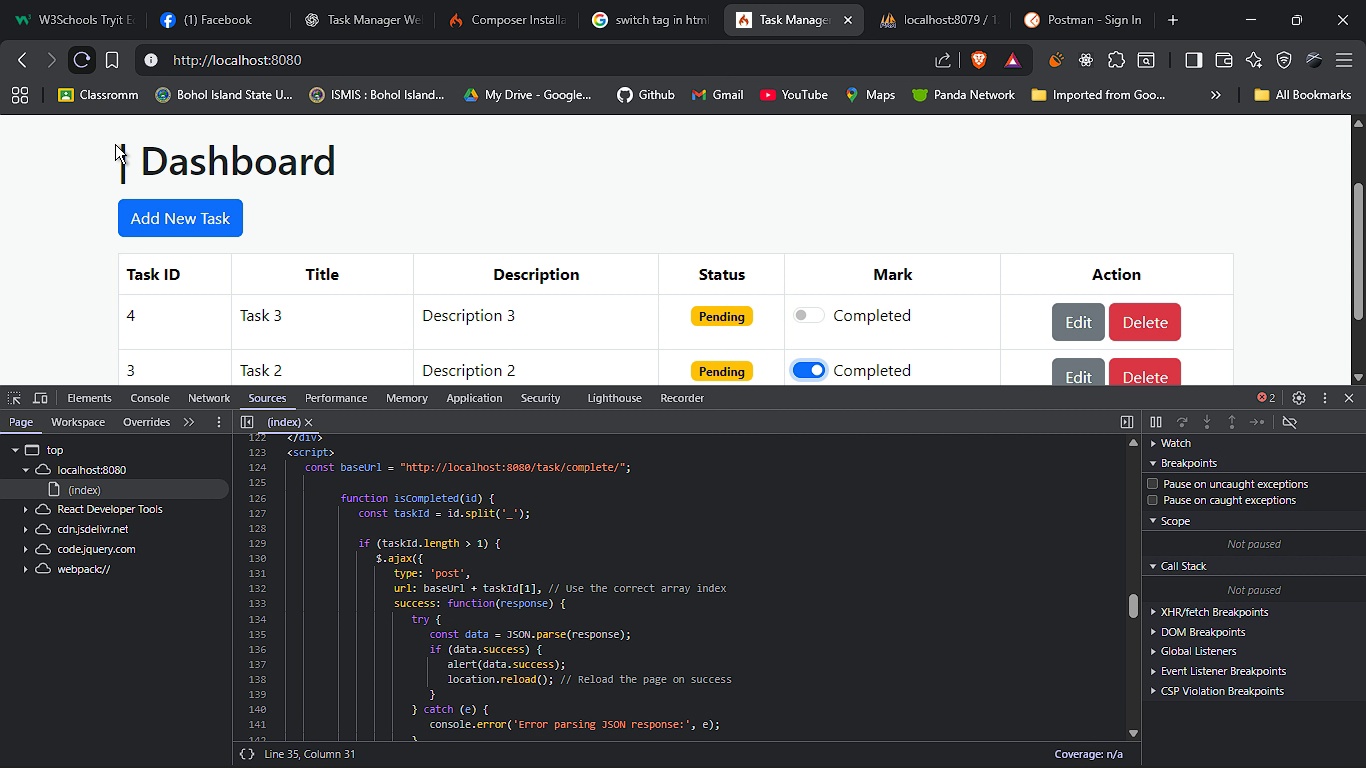 
left_click([115, 144])
 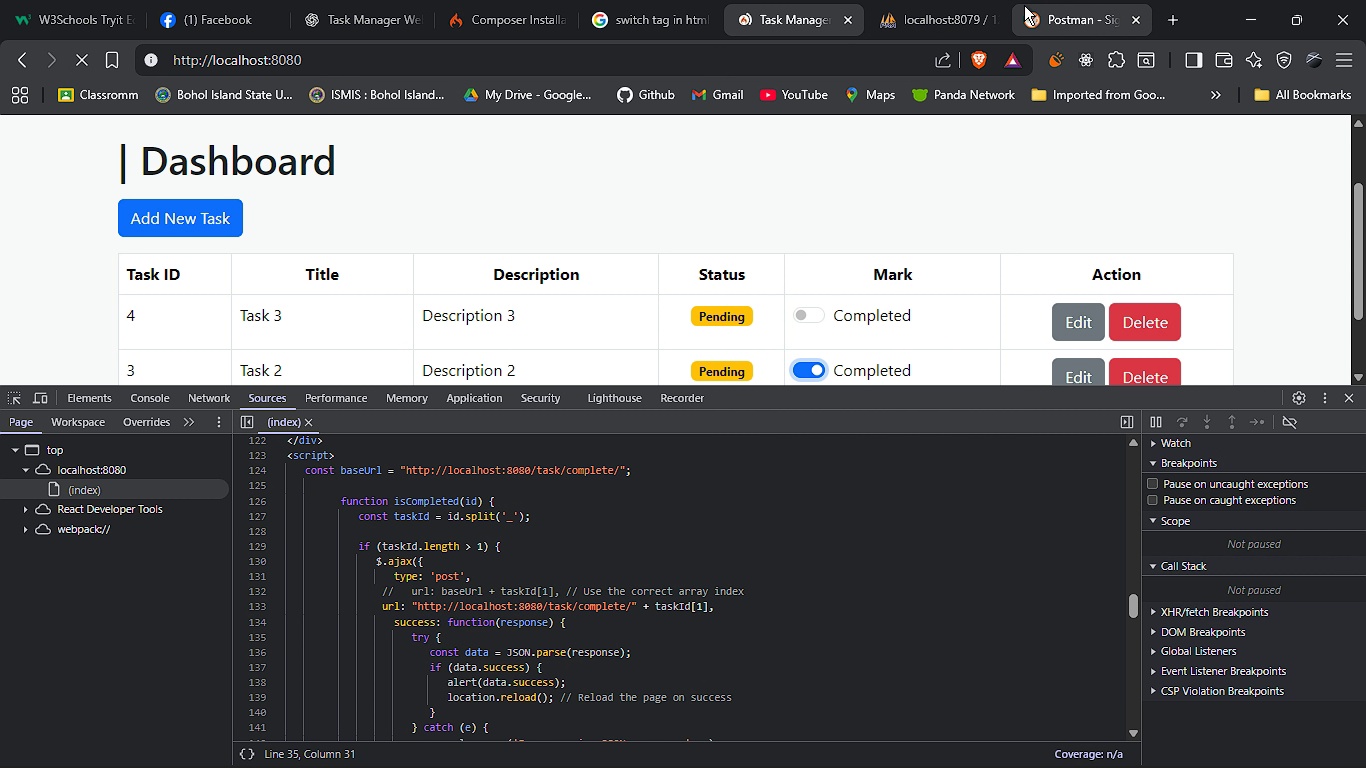 
left_click([1024, 5])
 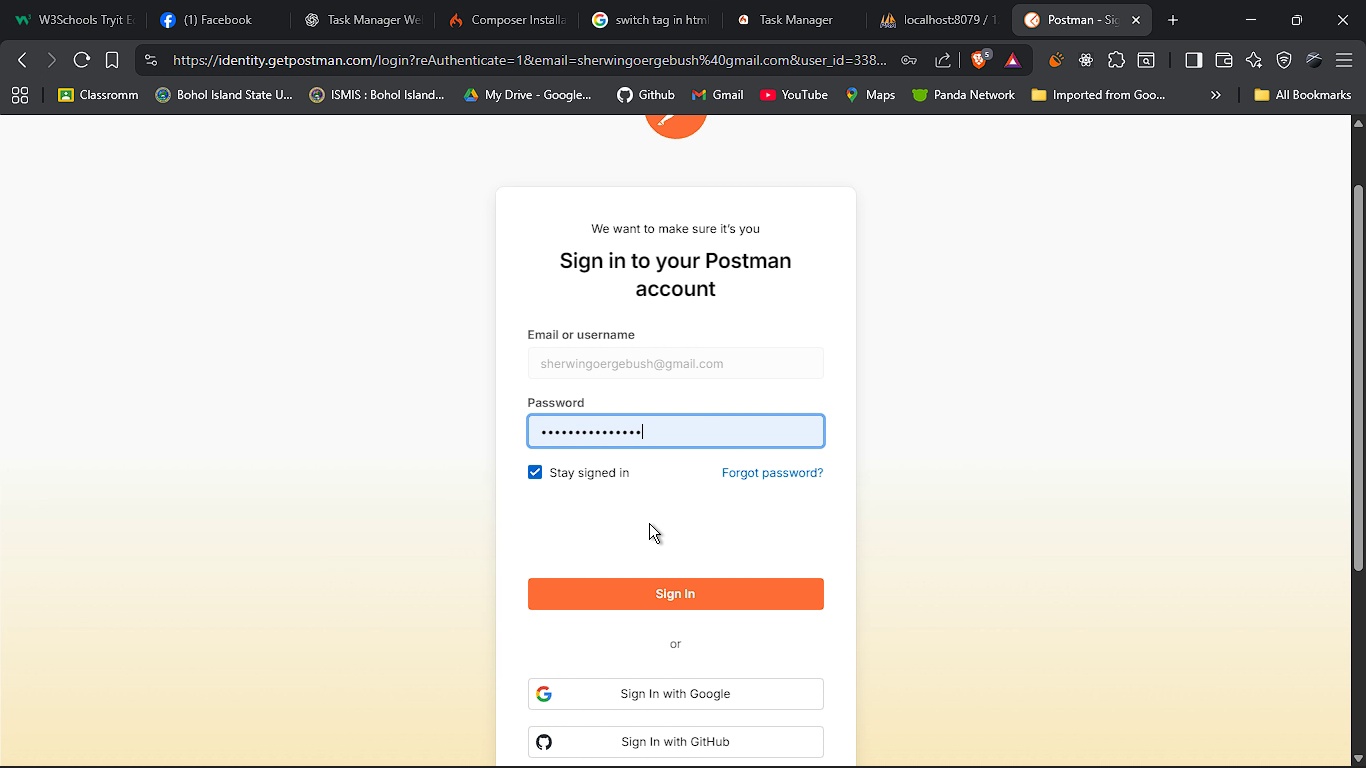 
left_click([649, 523])
 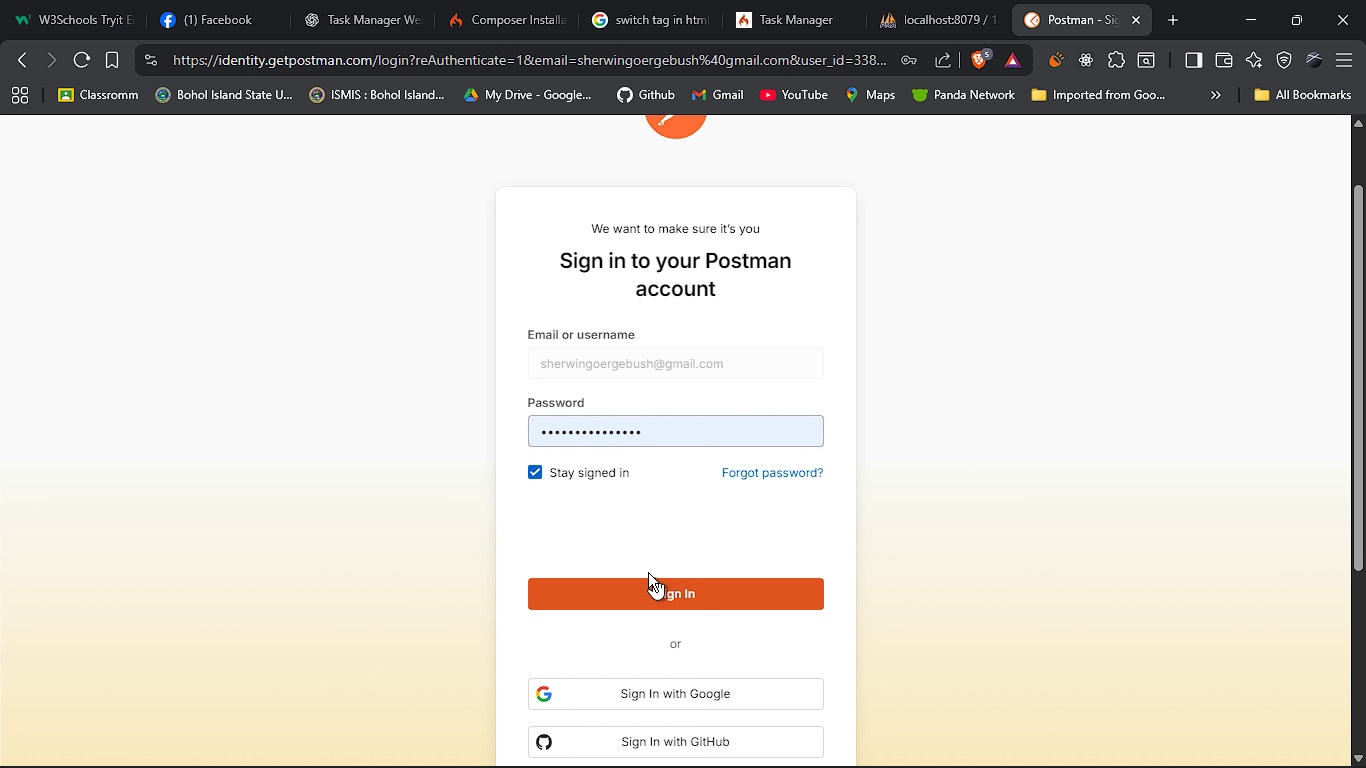 
left_click_drag(start_coordinate=[586, 521], to_coordinate=[659, 593])
 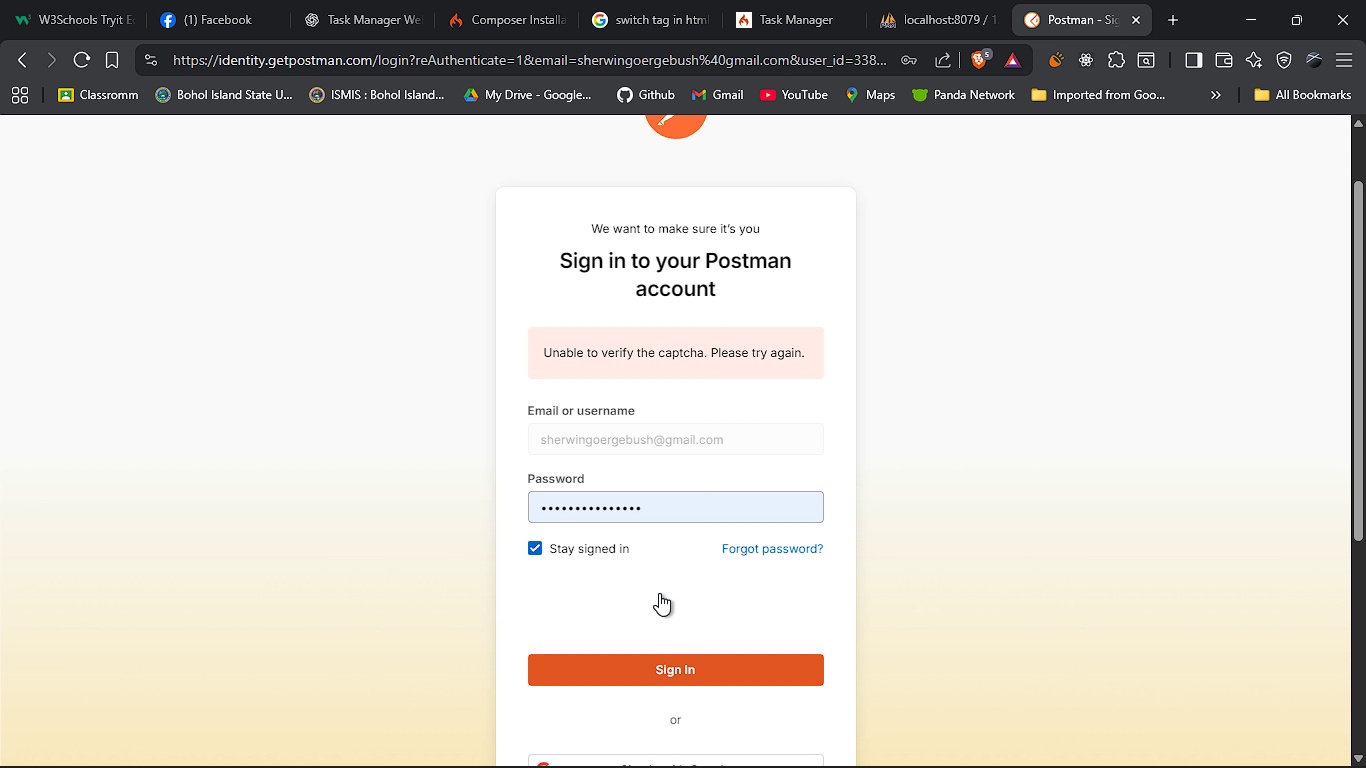 
left_click([659, 593])
 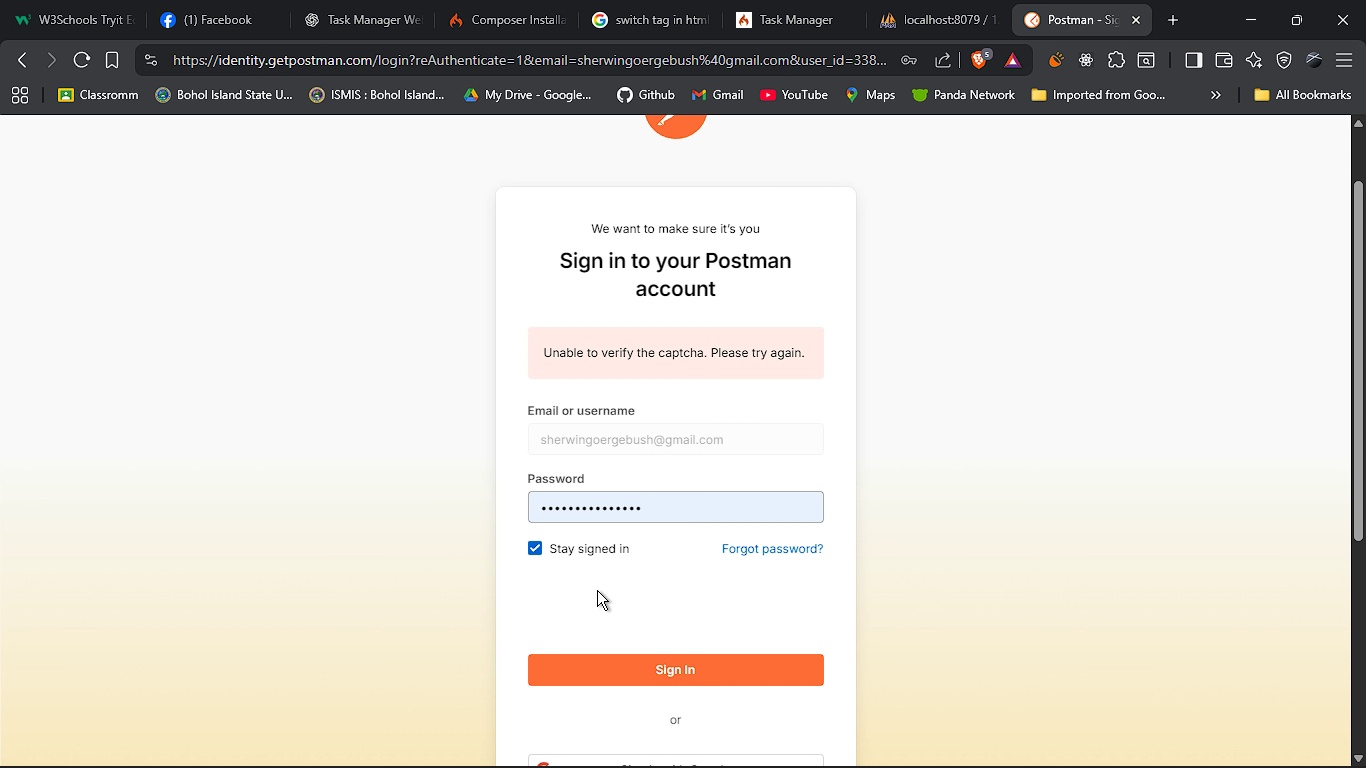 
double_click([597, 590])
 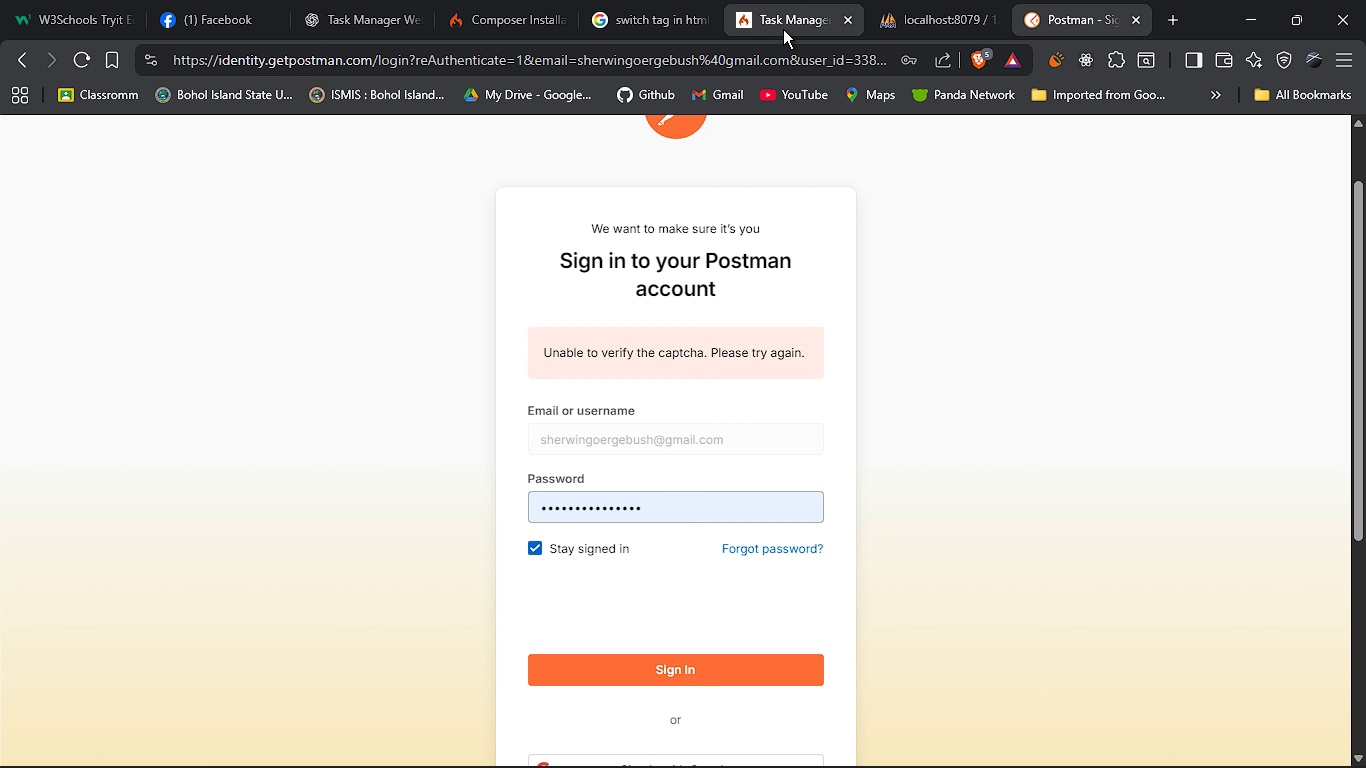 
left_click([783, 29])
 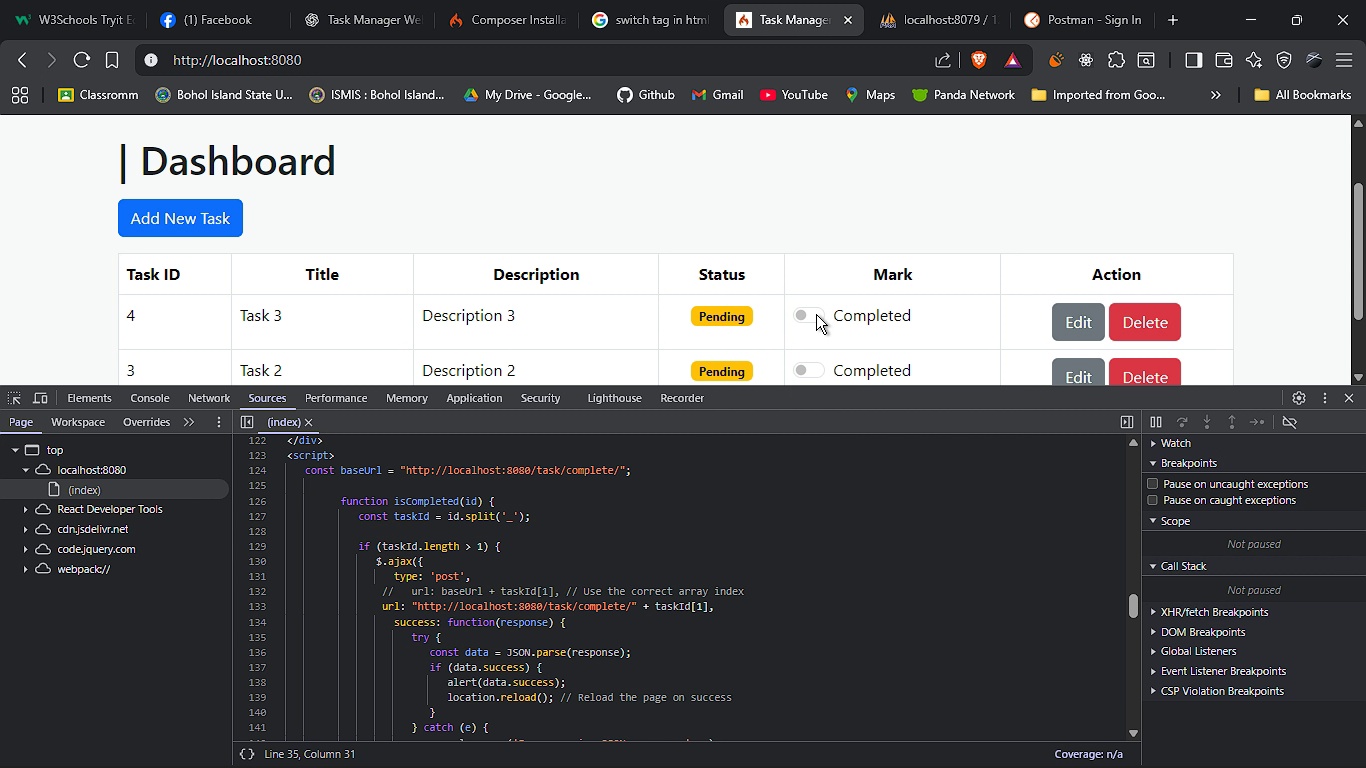 
left_click([816, 314])
 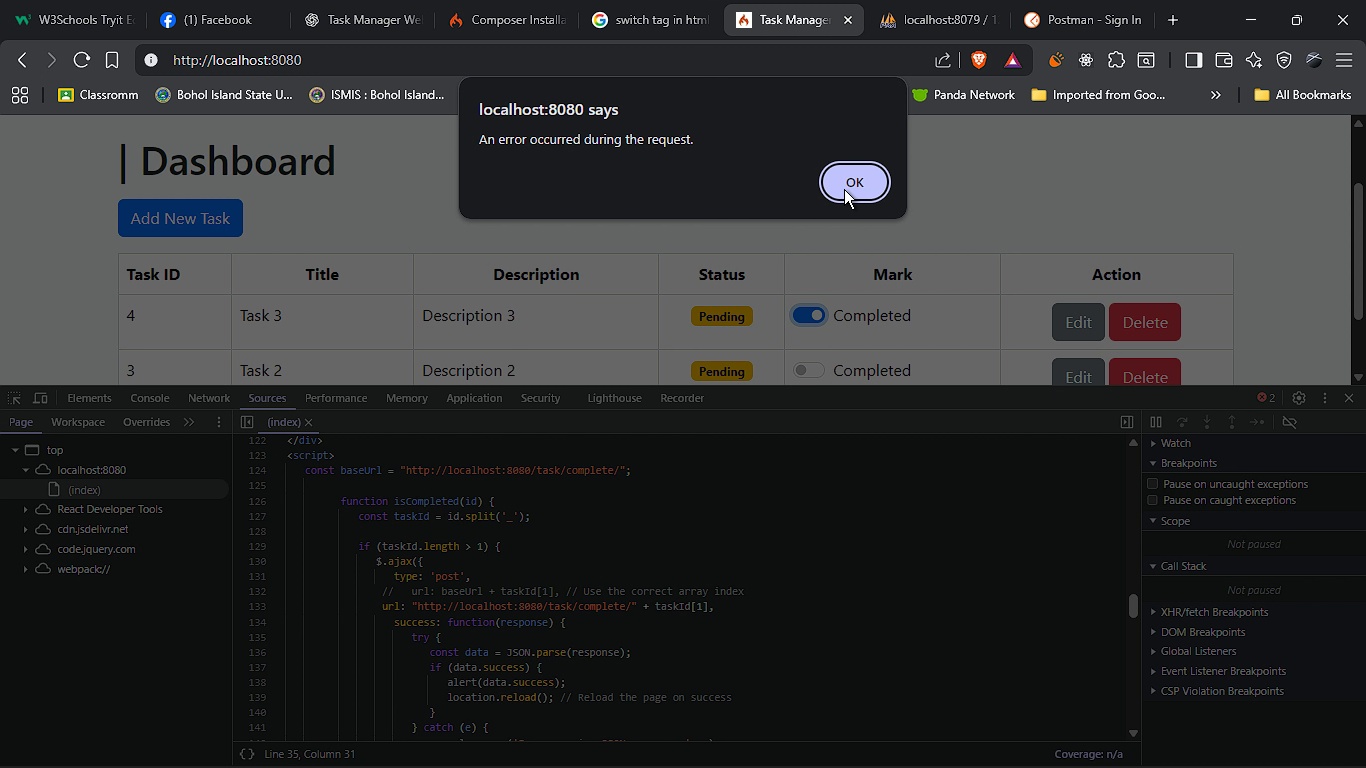 
left_click([844, 189])
 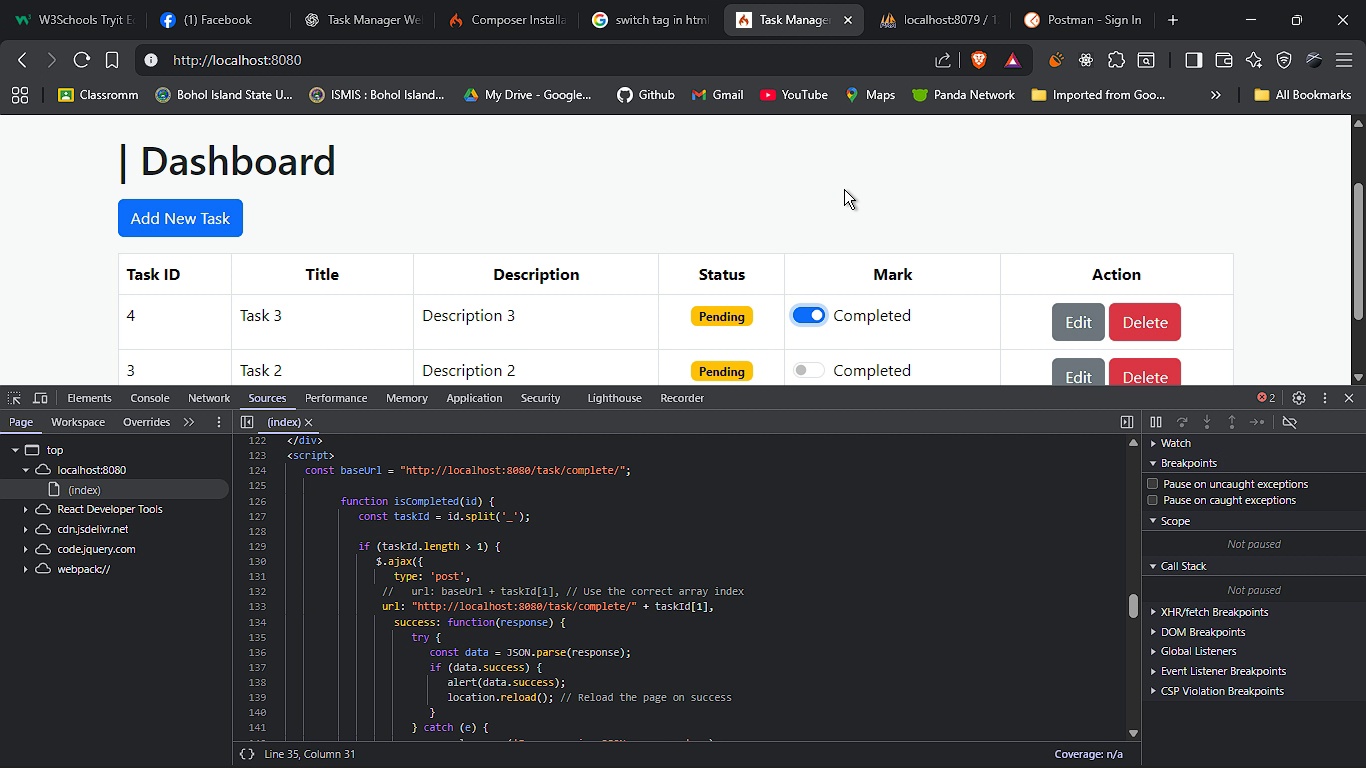 
hold_key(key=AltLeft, duration=1.53)
 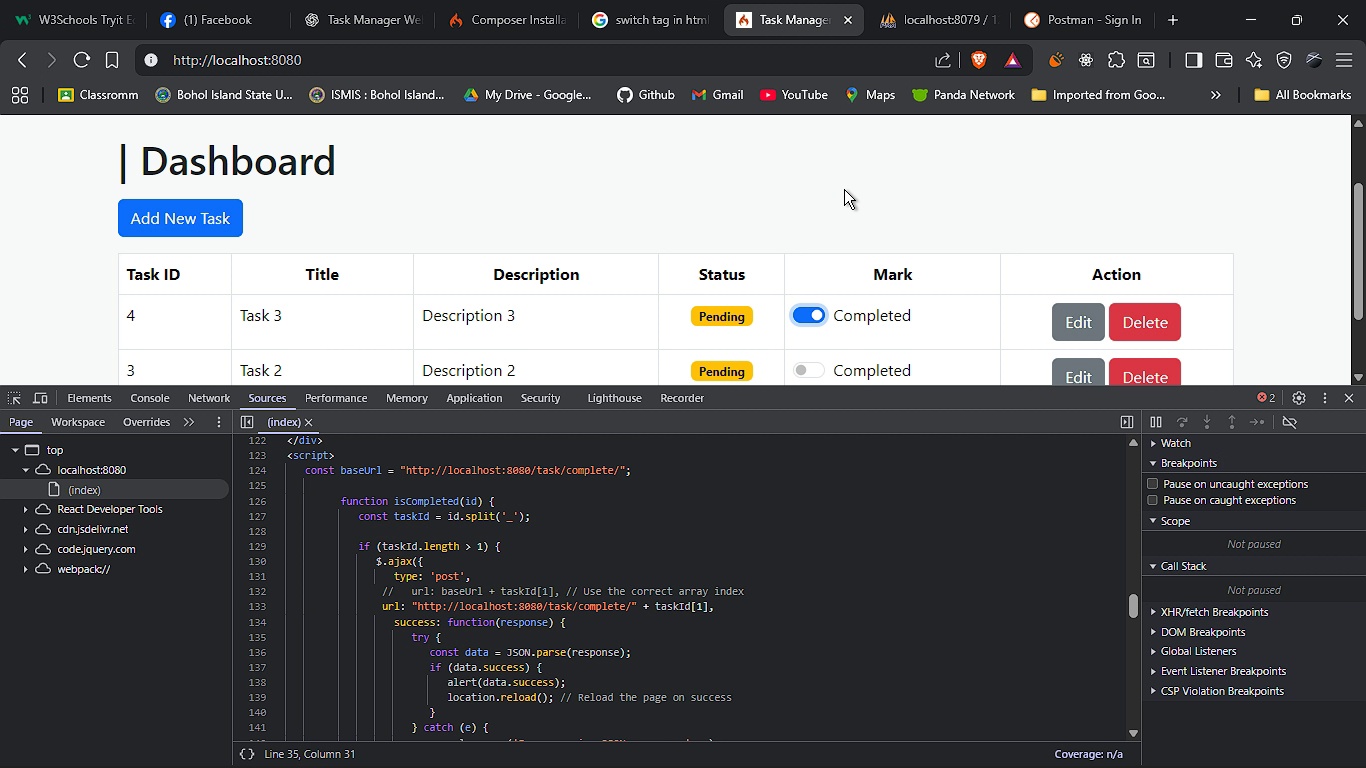 
key(Alt+Tab)
 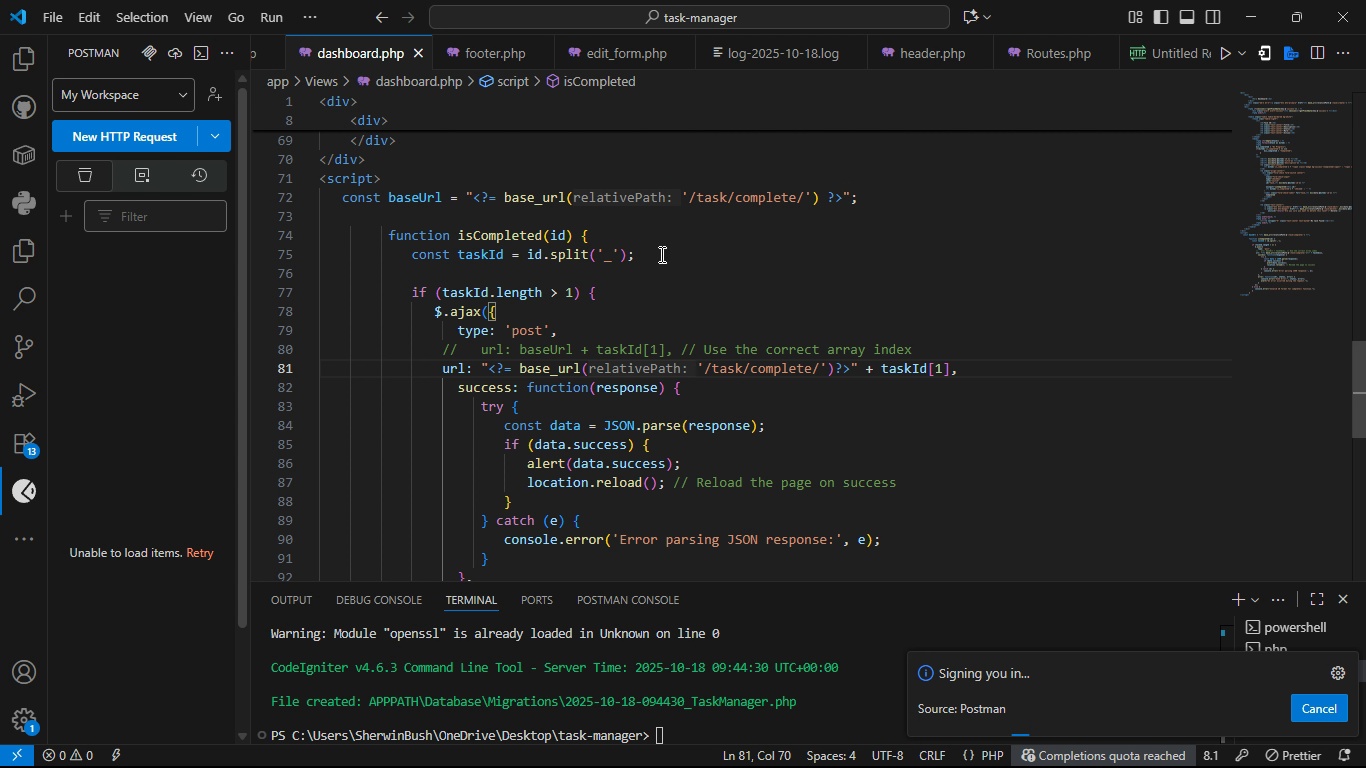 
left_click([660, 254])
 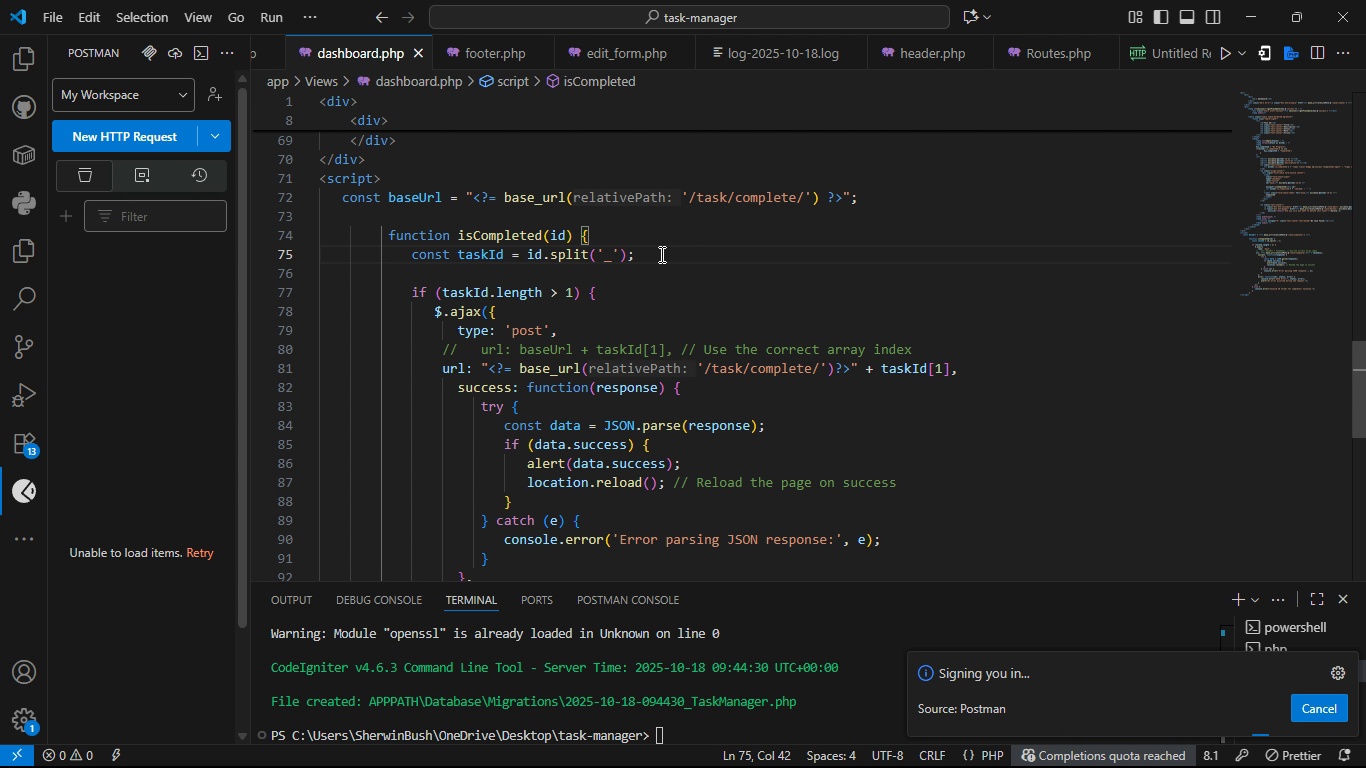 
key(Enter)
 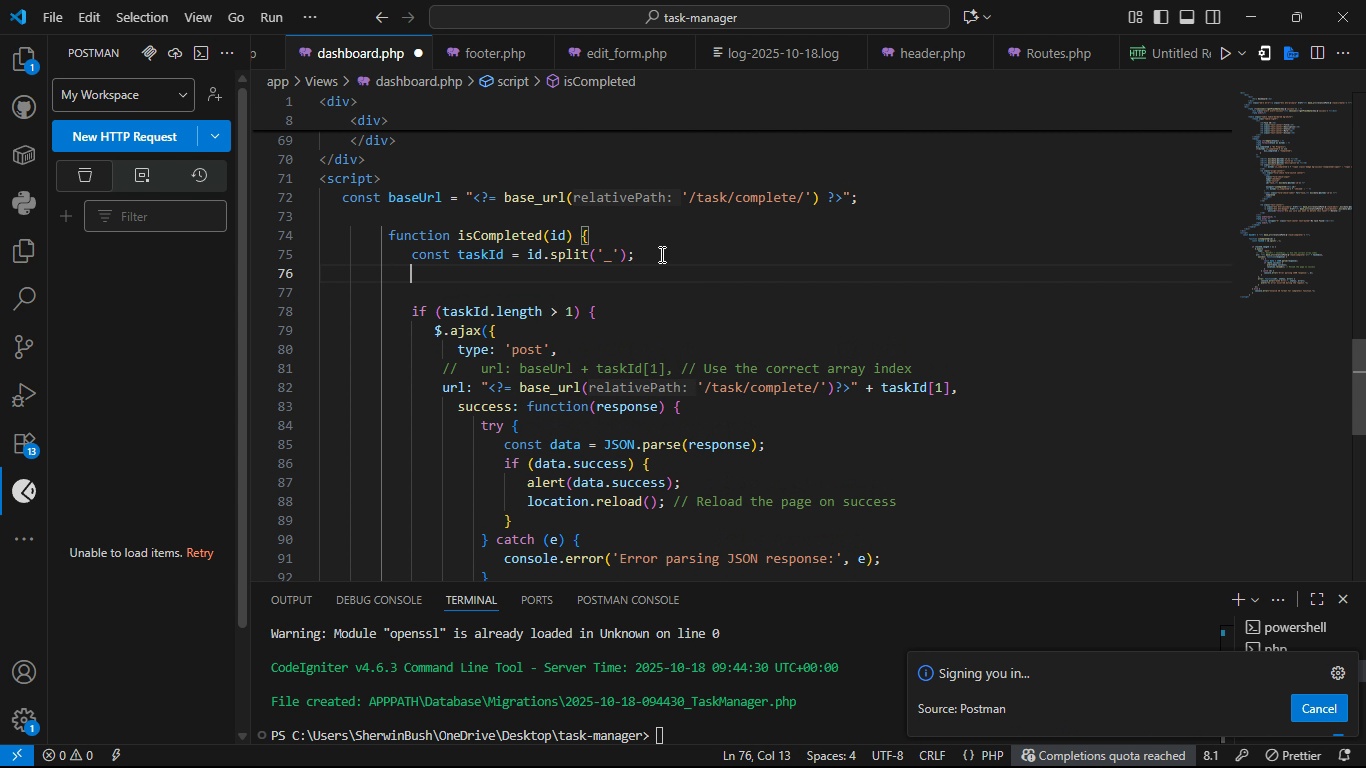 
key(Enter)
 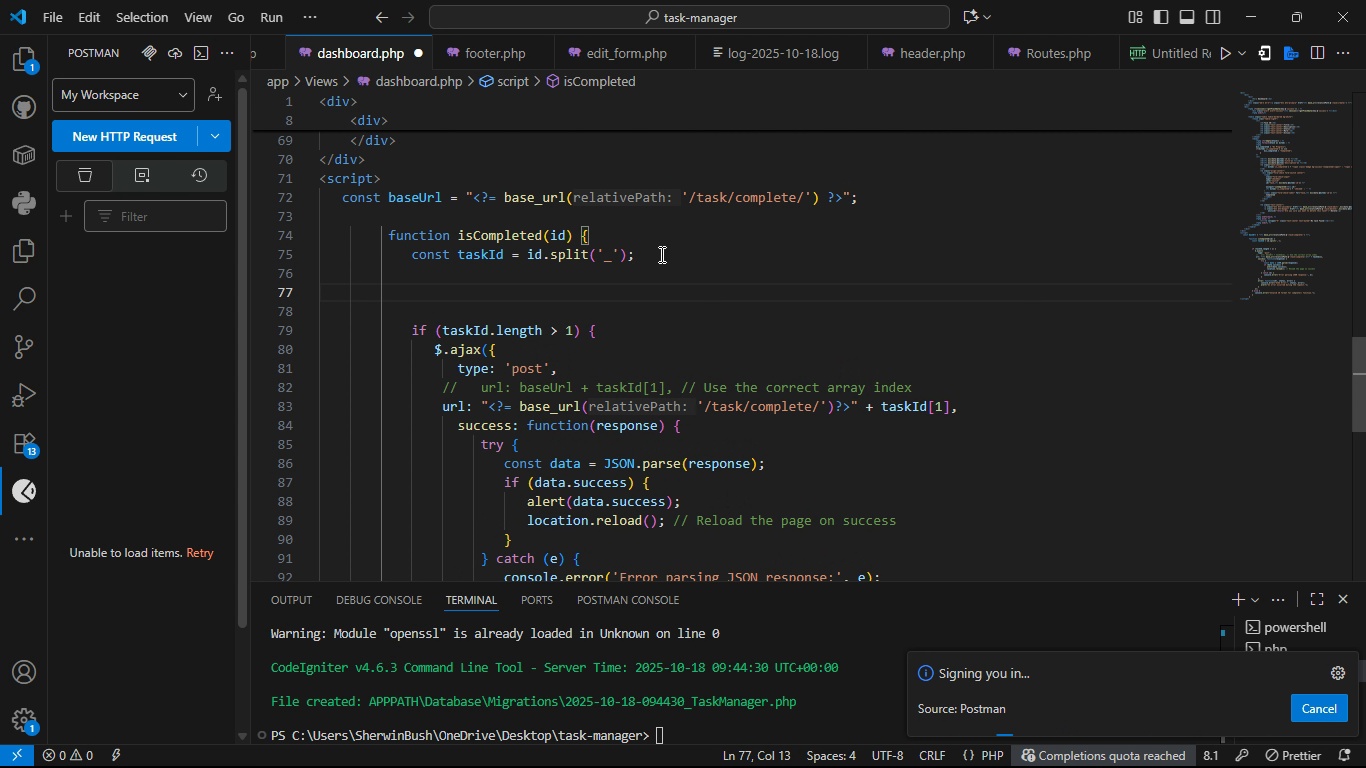 
type(al)
key(Tab)
type((ta)
key(Tab)
 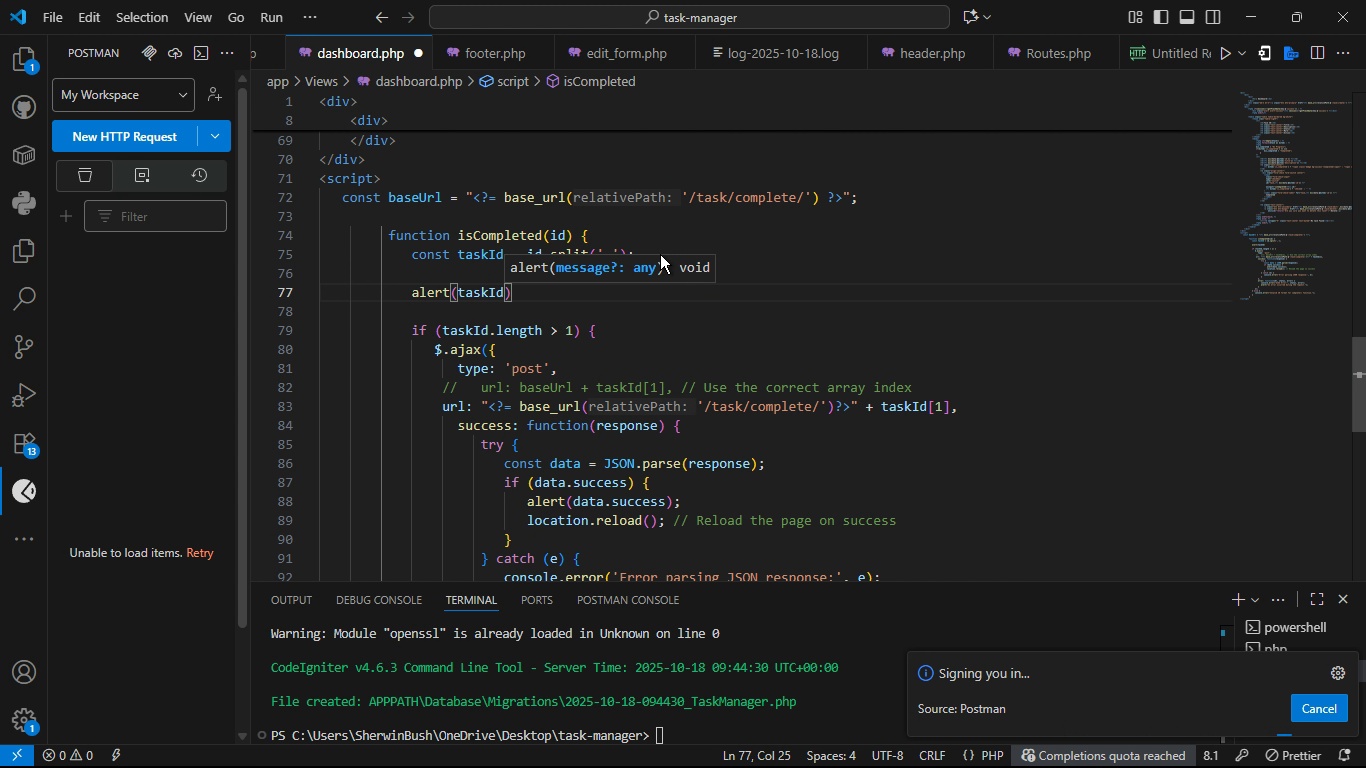 
key(ArrowRight)
 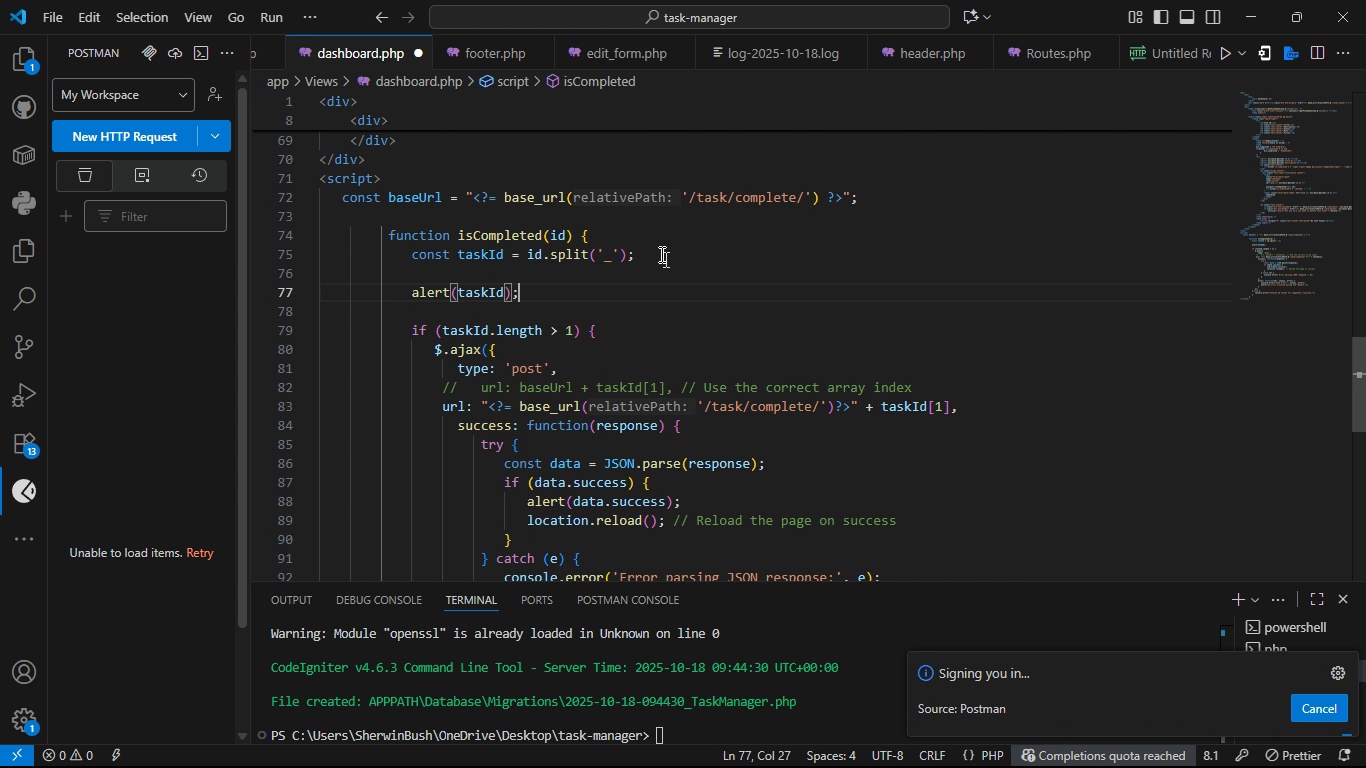 
key(Semicolon)
 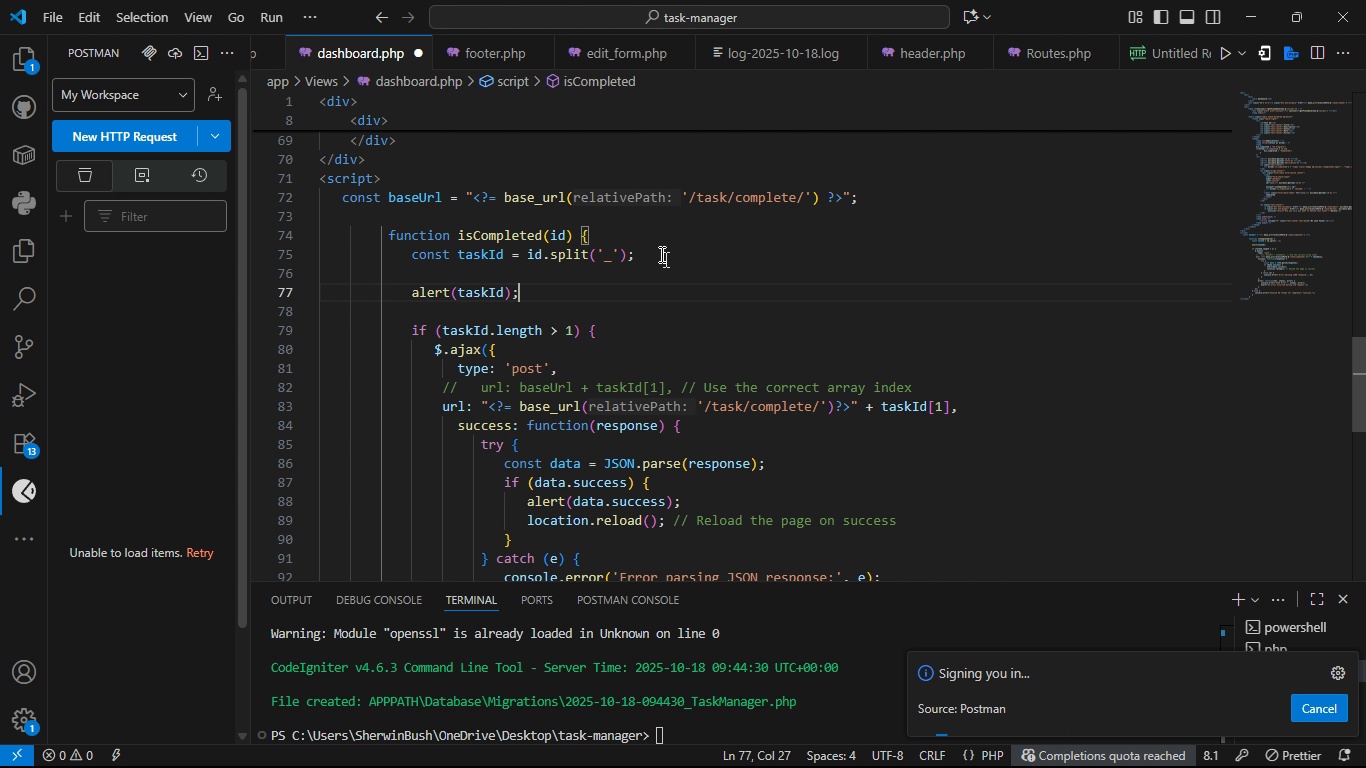 
key(Control+S)
 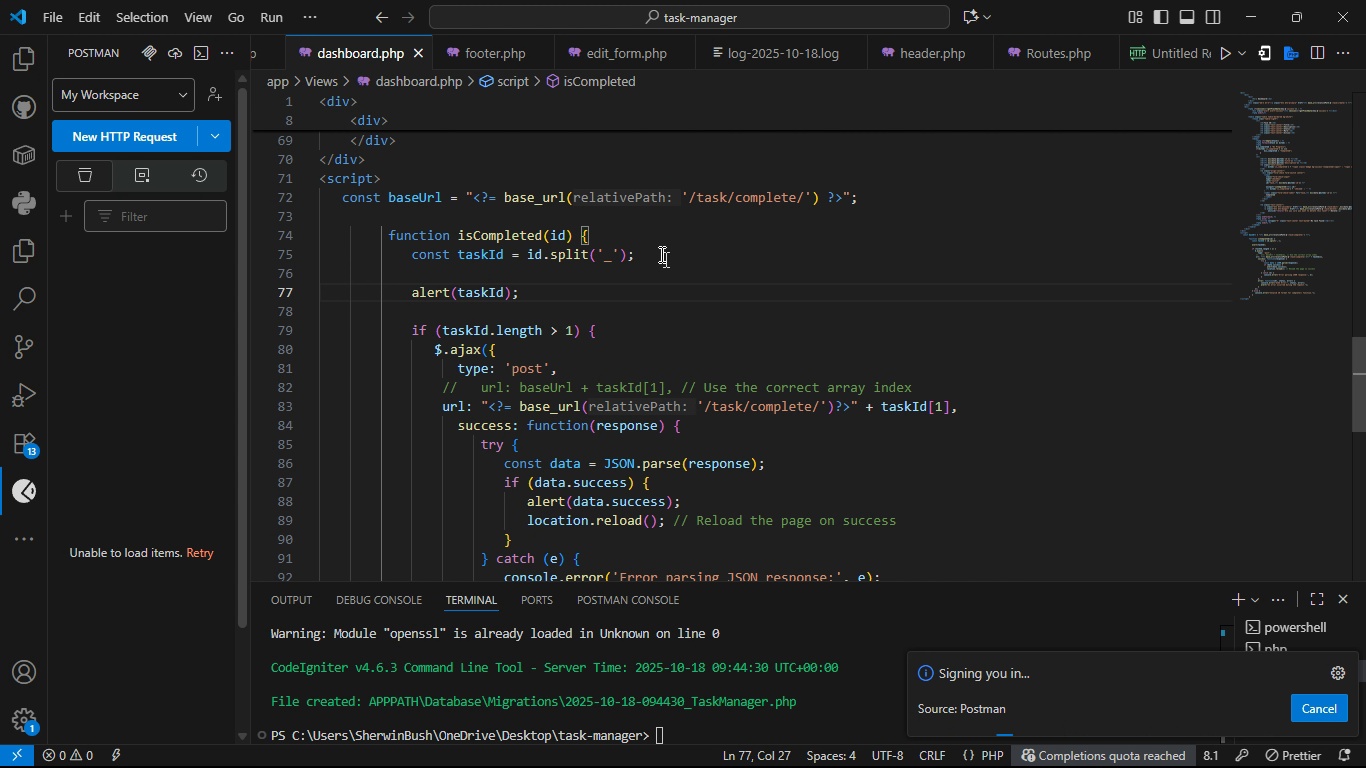 
key(Control+S)
 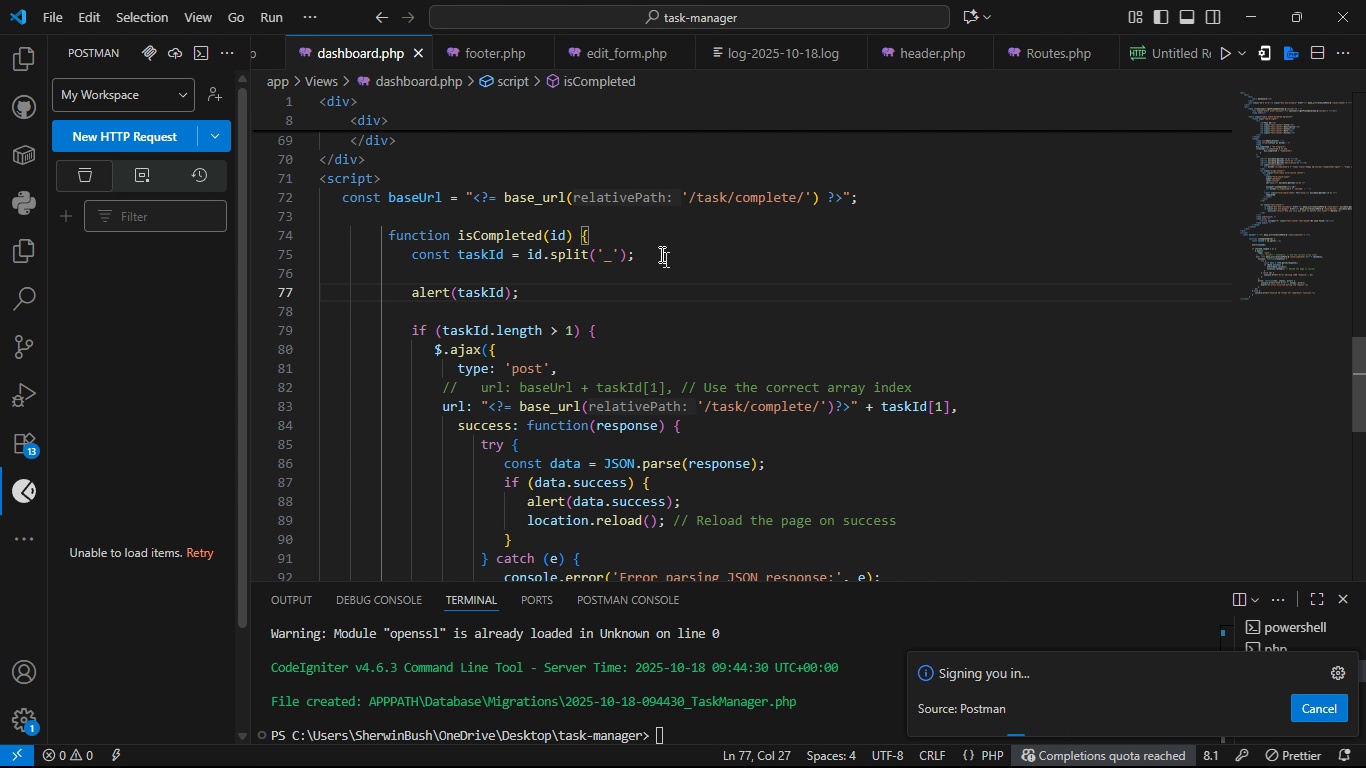 
key(Alt+Tab)
 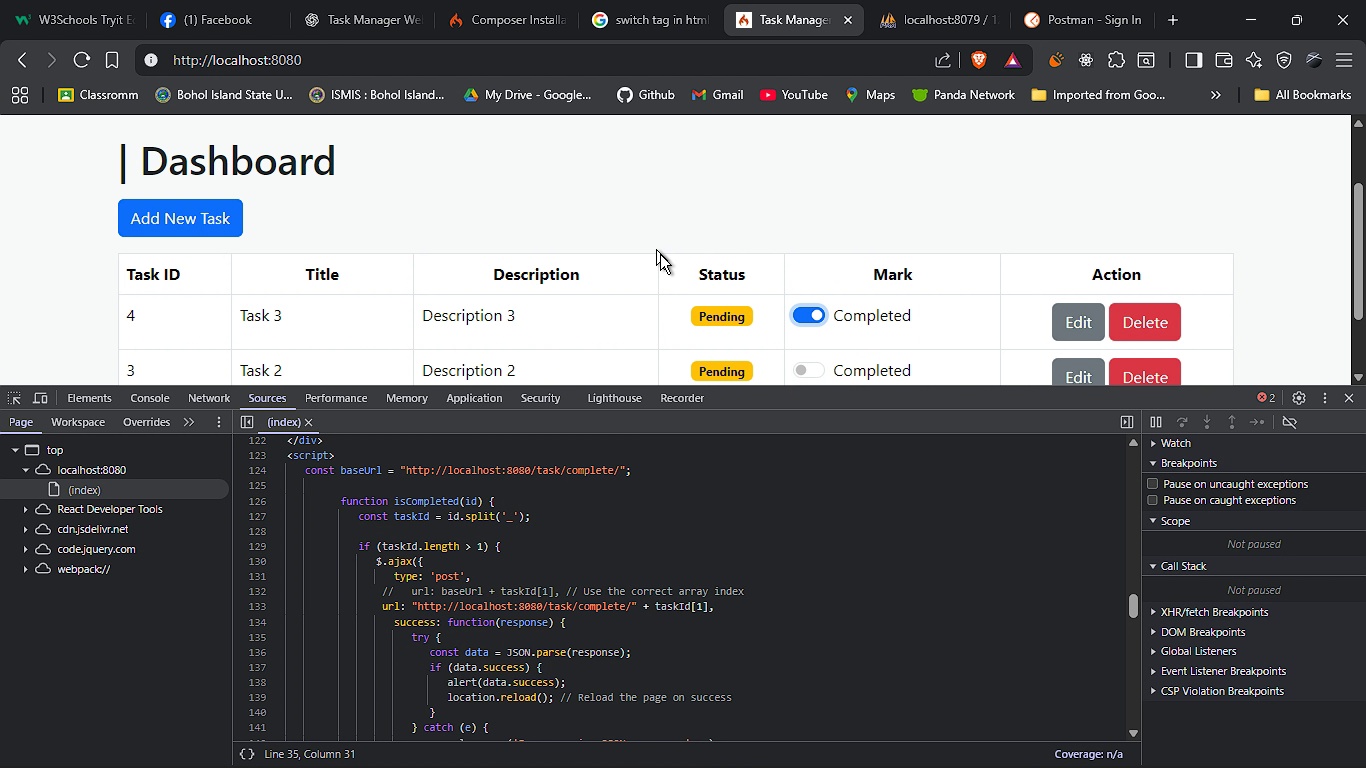 
key(F5)
 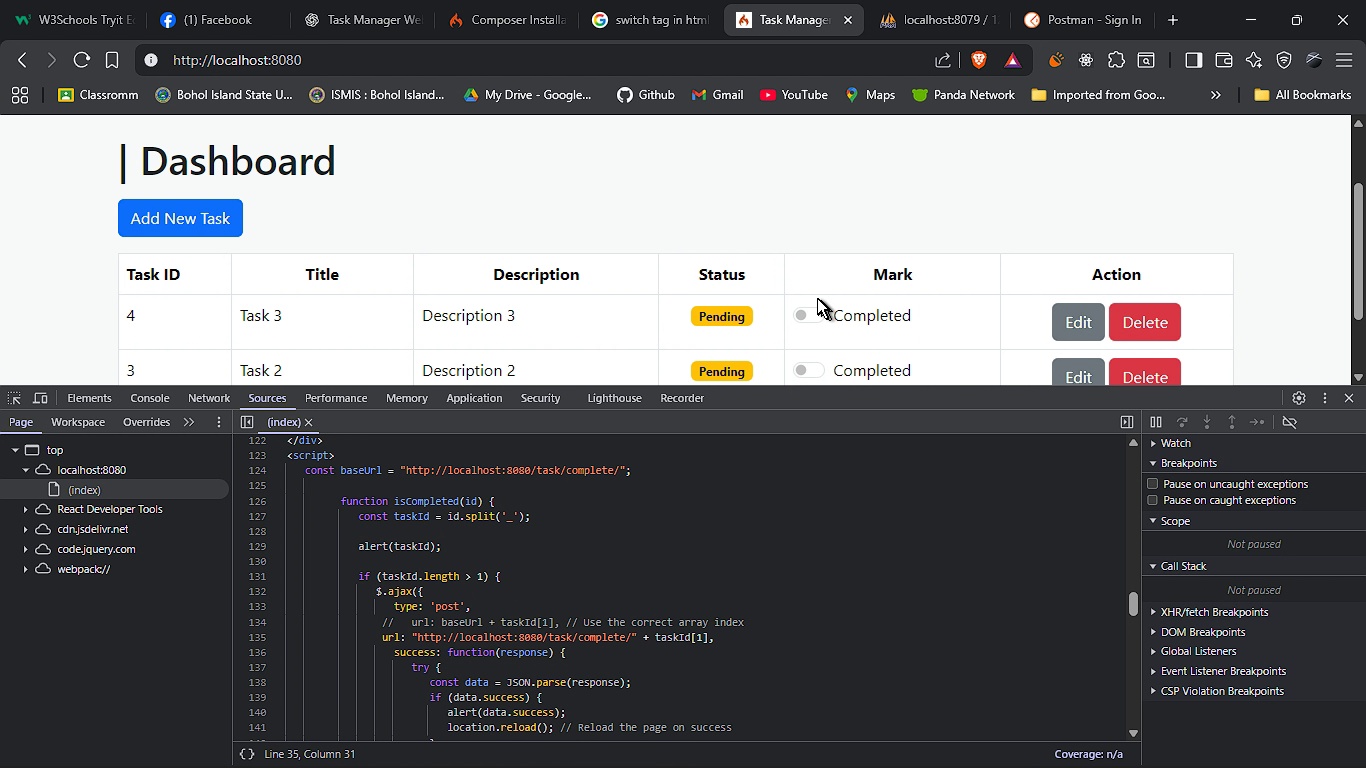 
left_click([810, 315])
 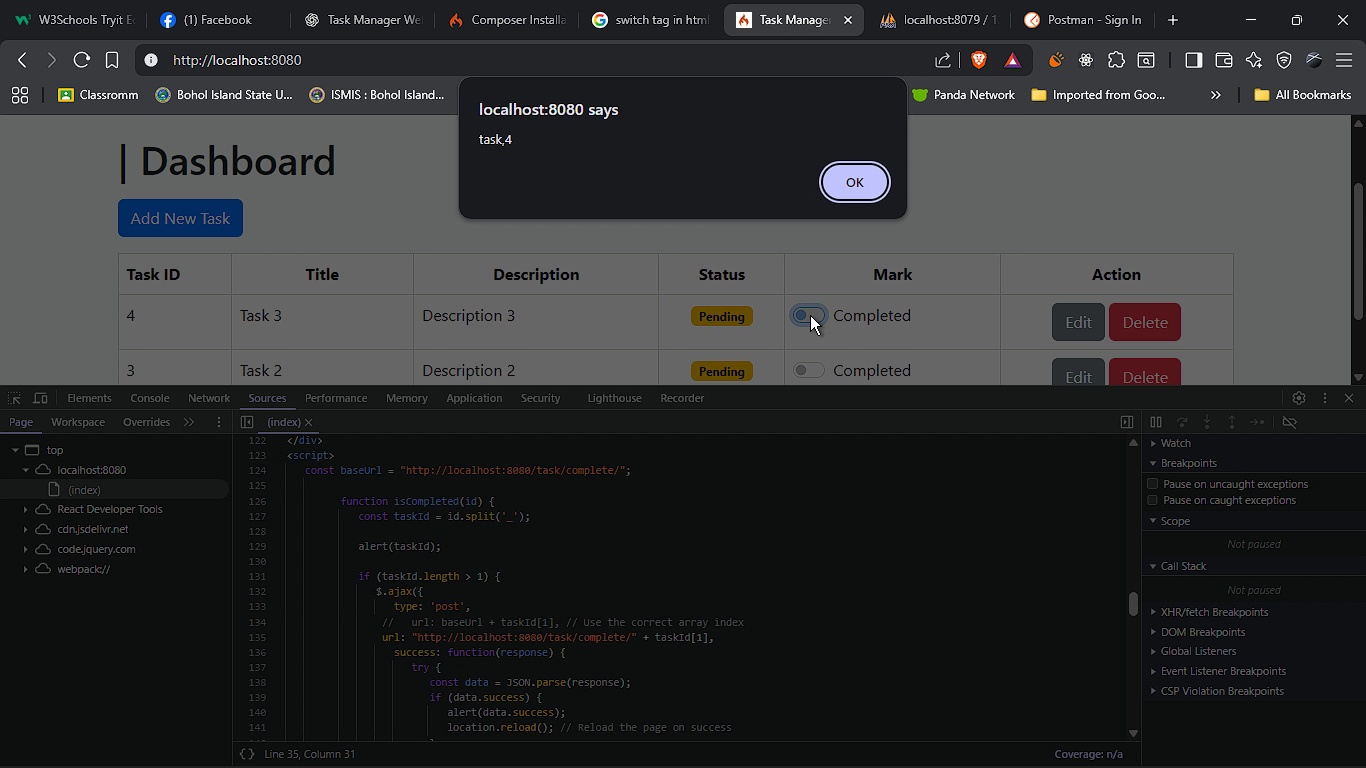 
key(Alt+AltLeft)
 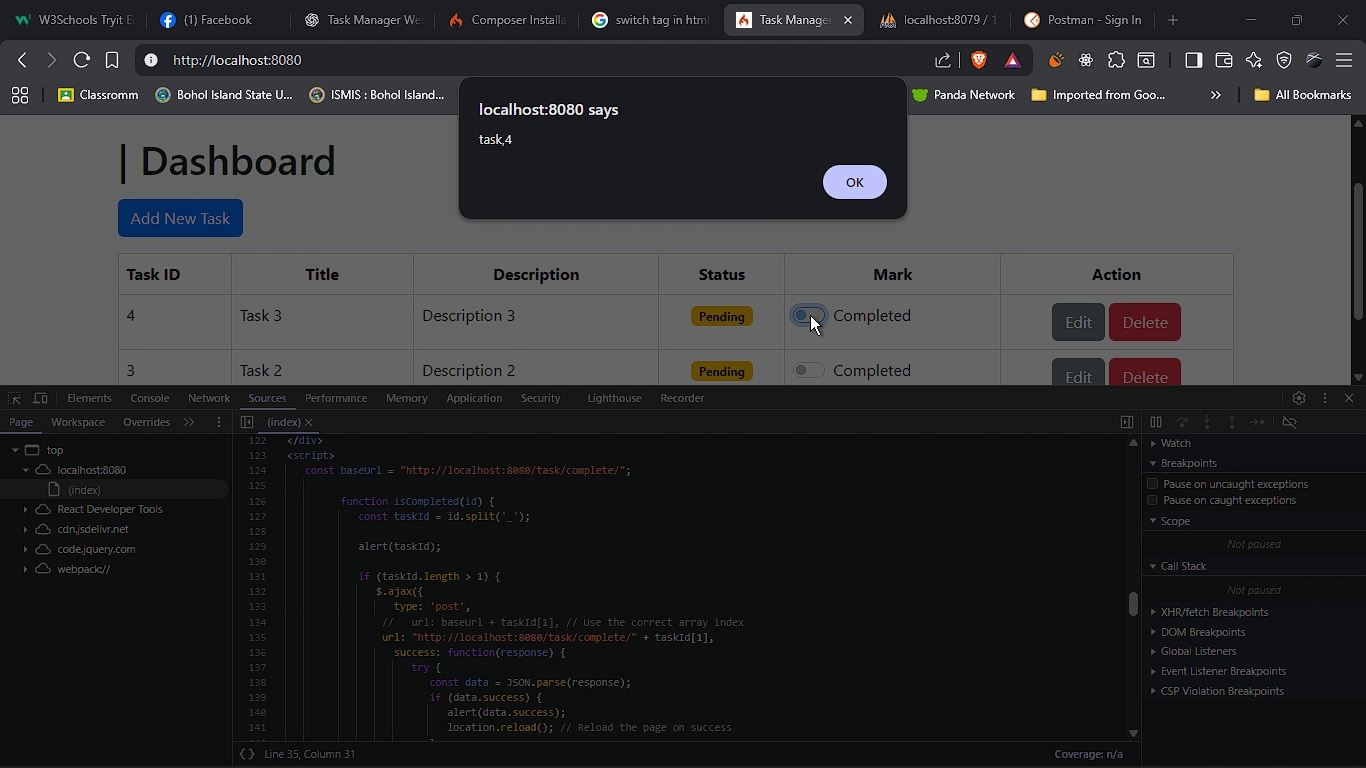 
key(Alt+Tab)
 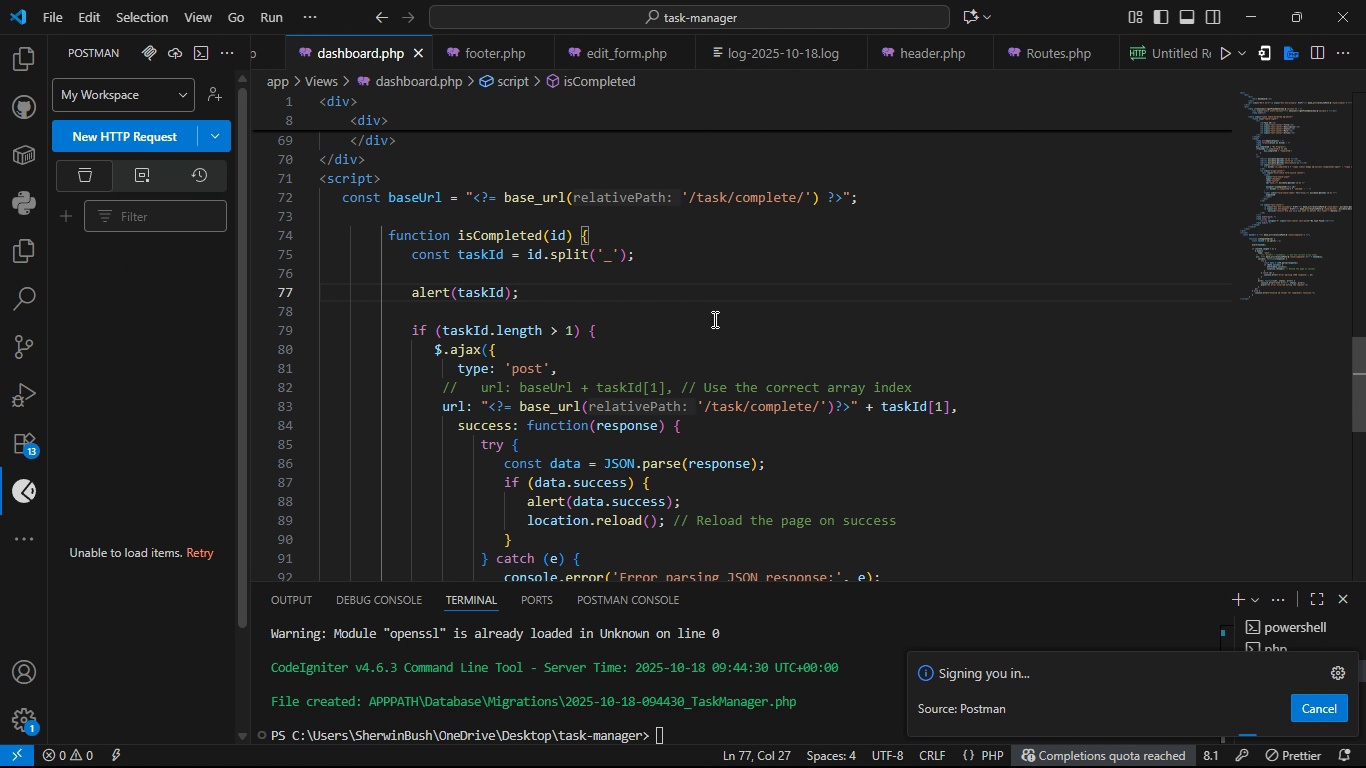 
key(ArrowLeft)
 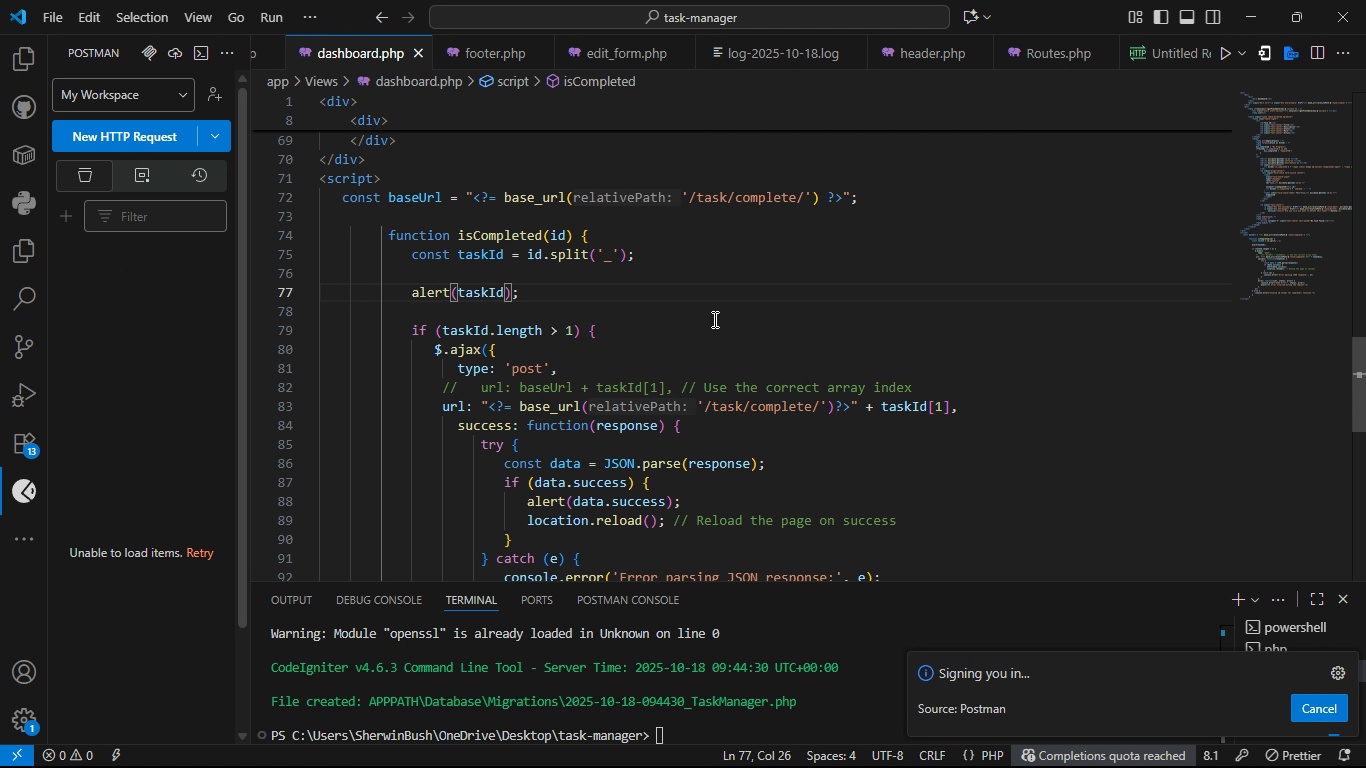 
key(ArrowLeft)
 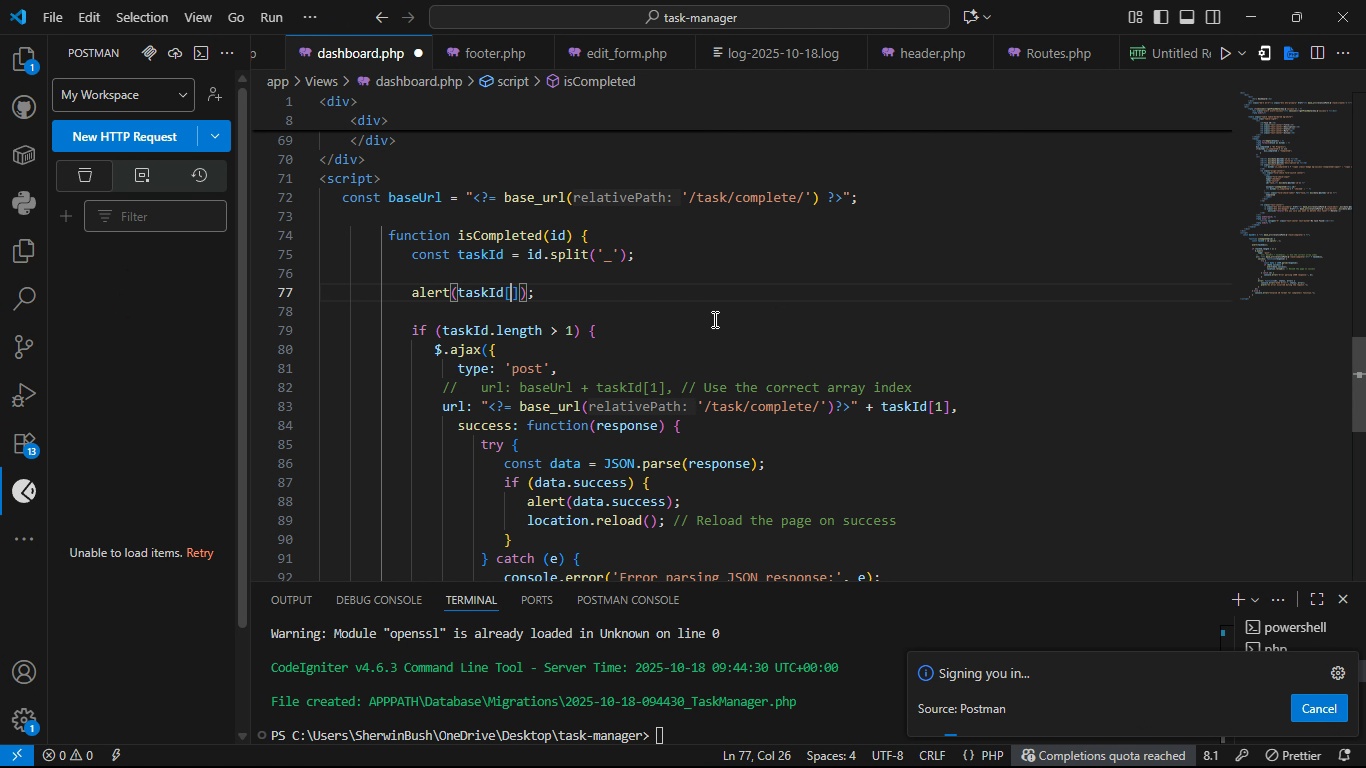 
key(BracketLeft)
 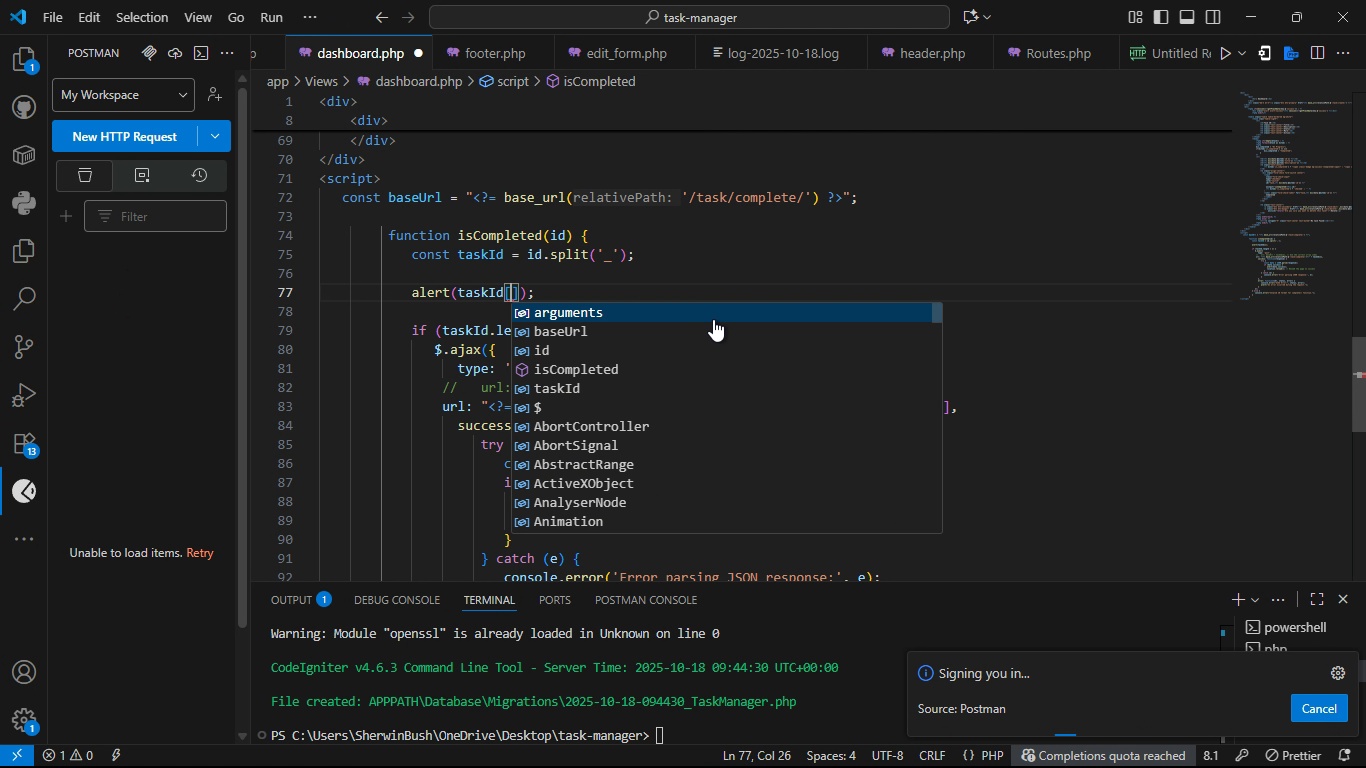 
key(1)
 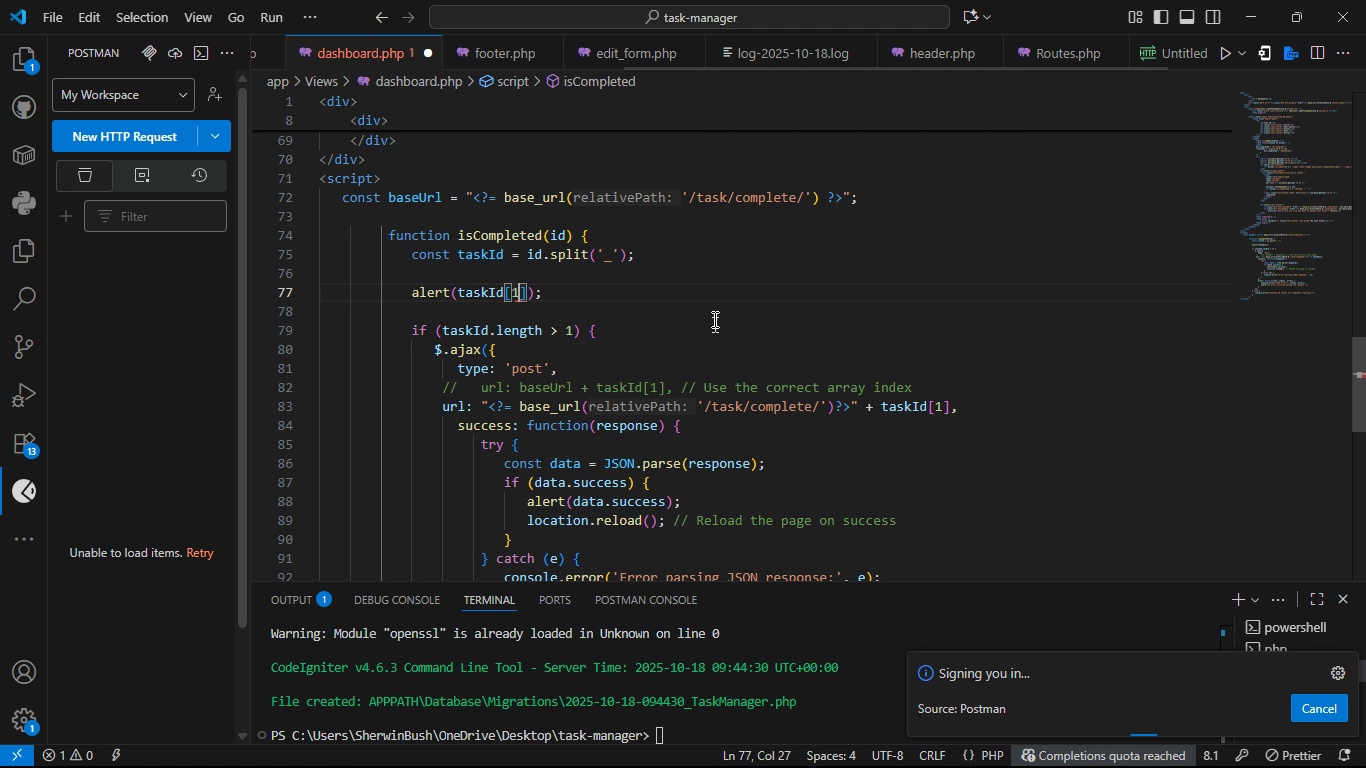 
key(Control+S)
 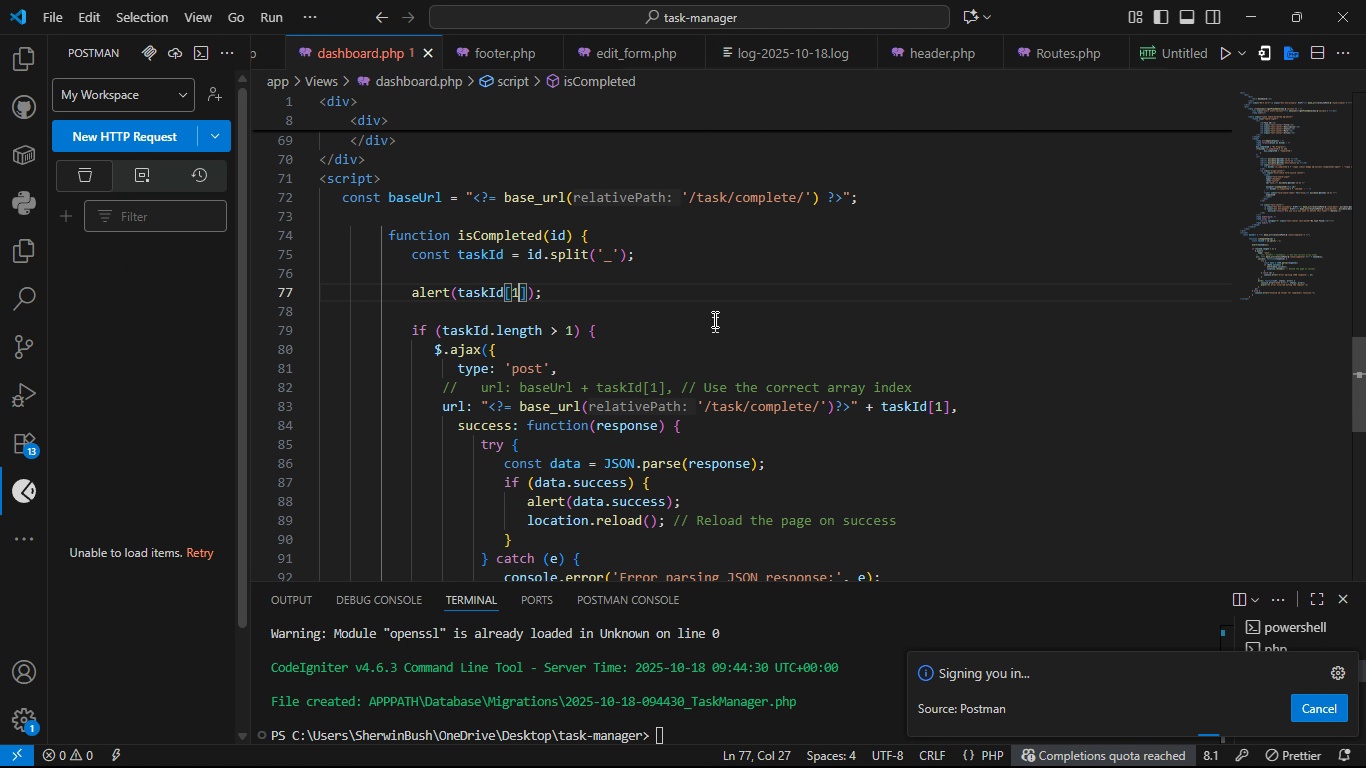 
key(Alt+AltLeft)
 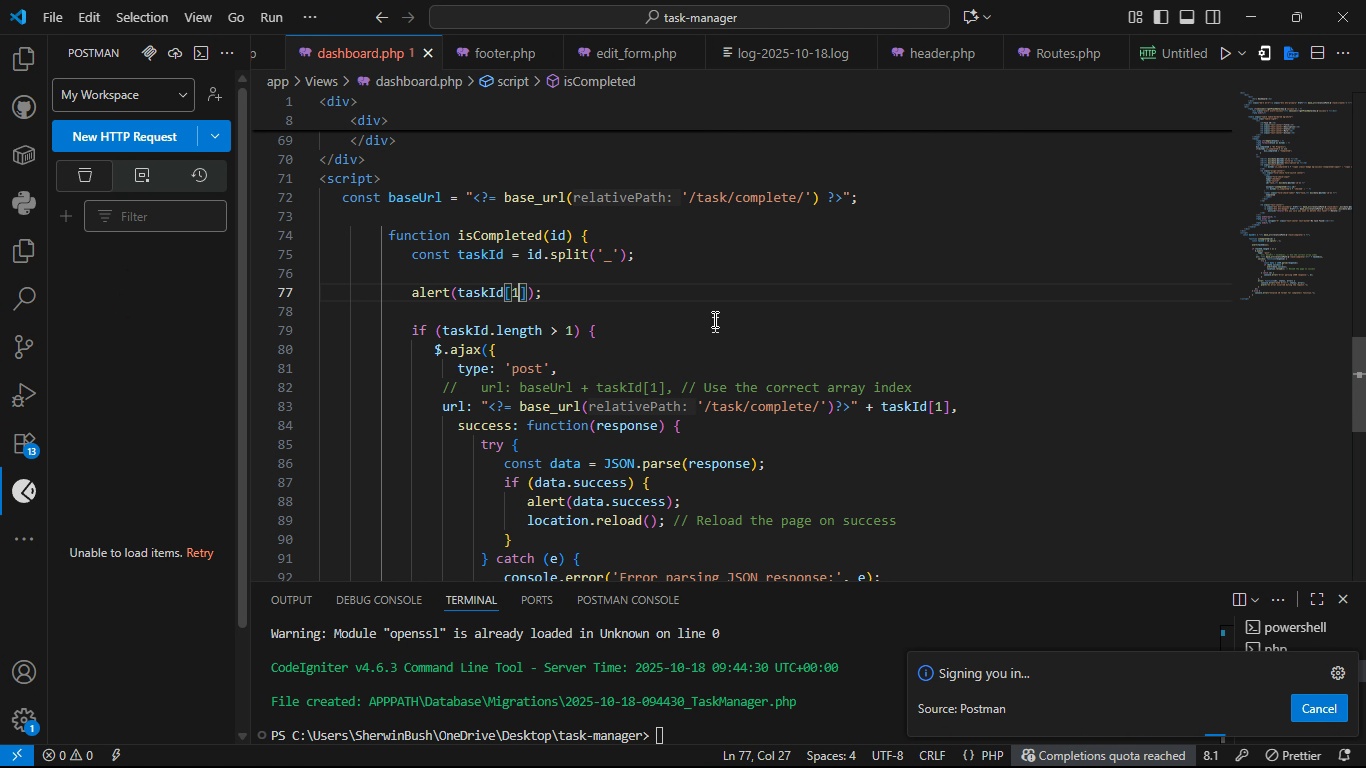 
key(Alt+Tab)
 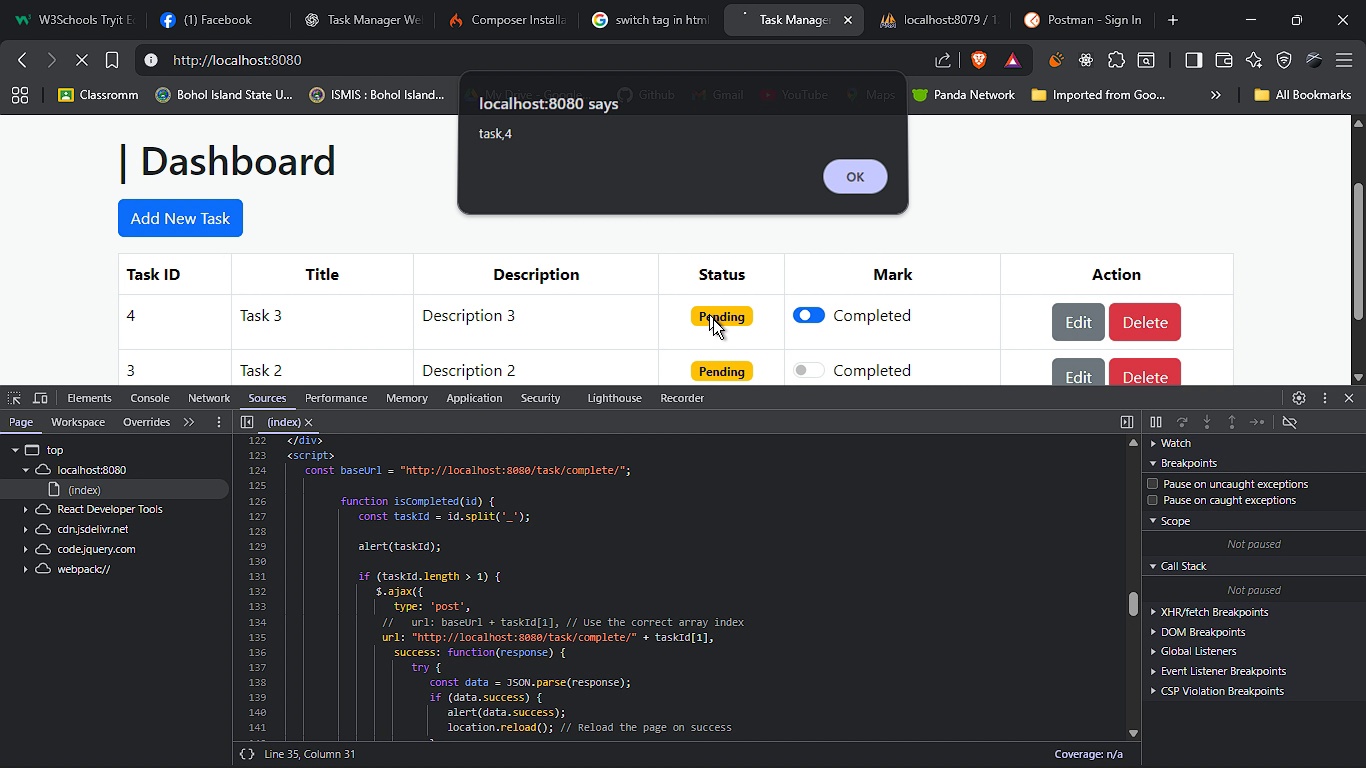 
key(F5)
 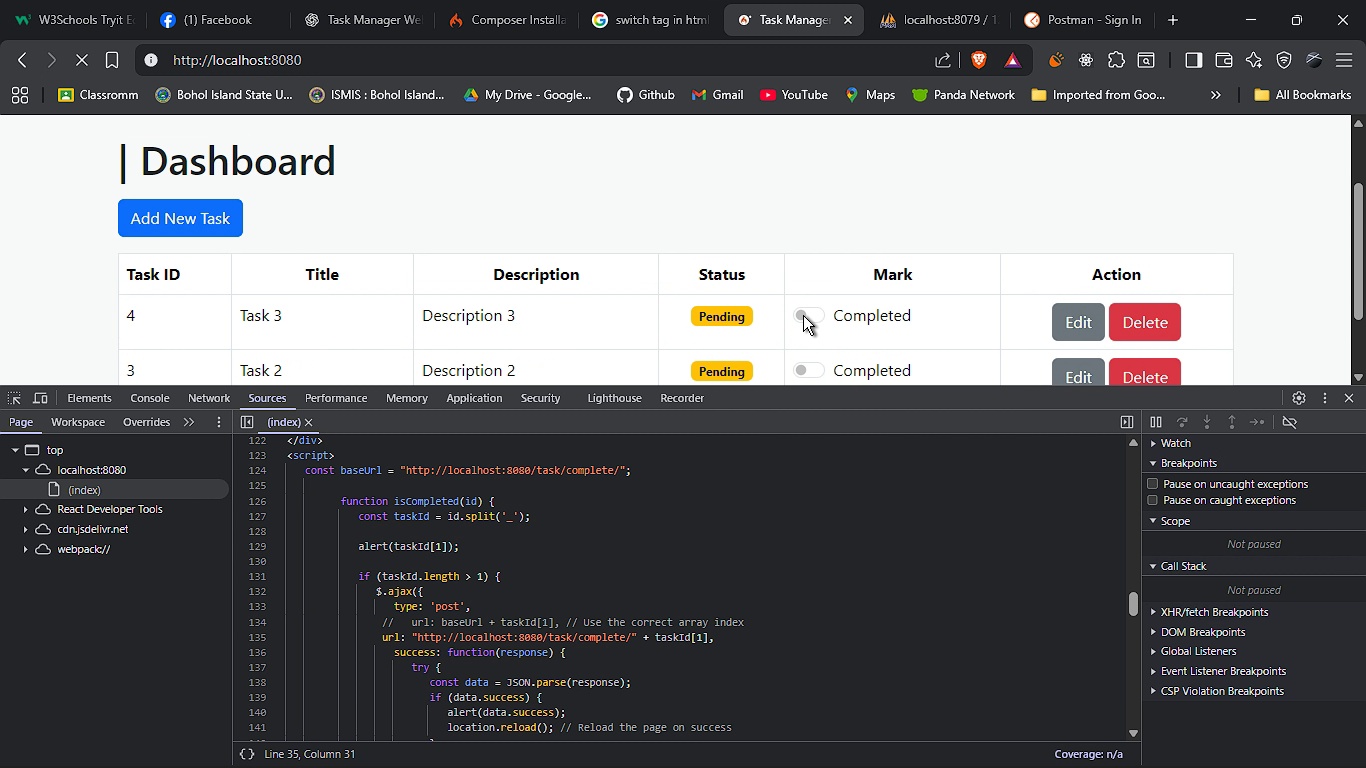 
left_click([803, 315])
 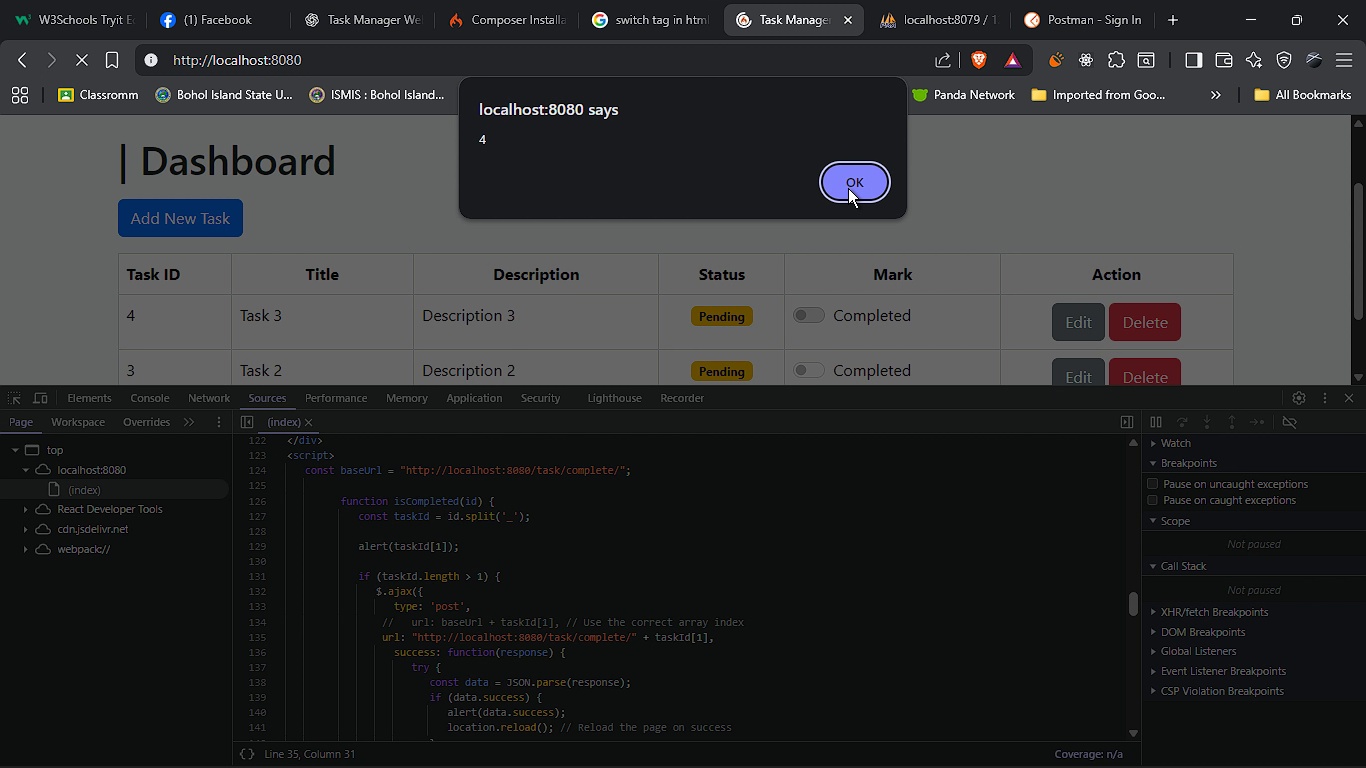 
left_click([848, 188])
 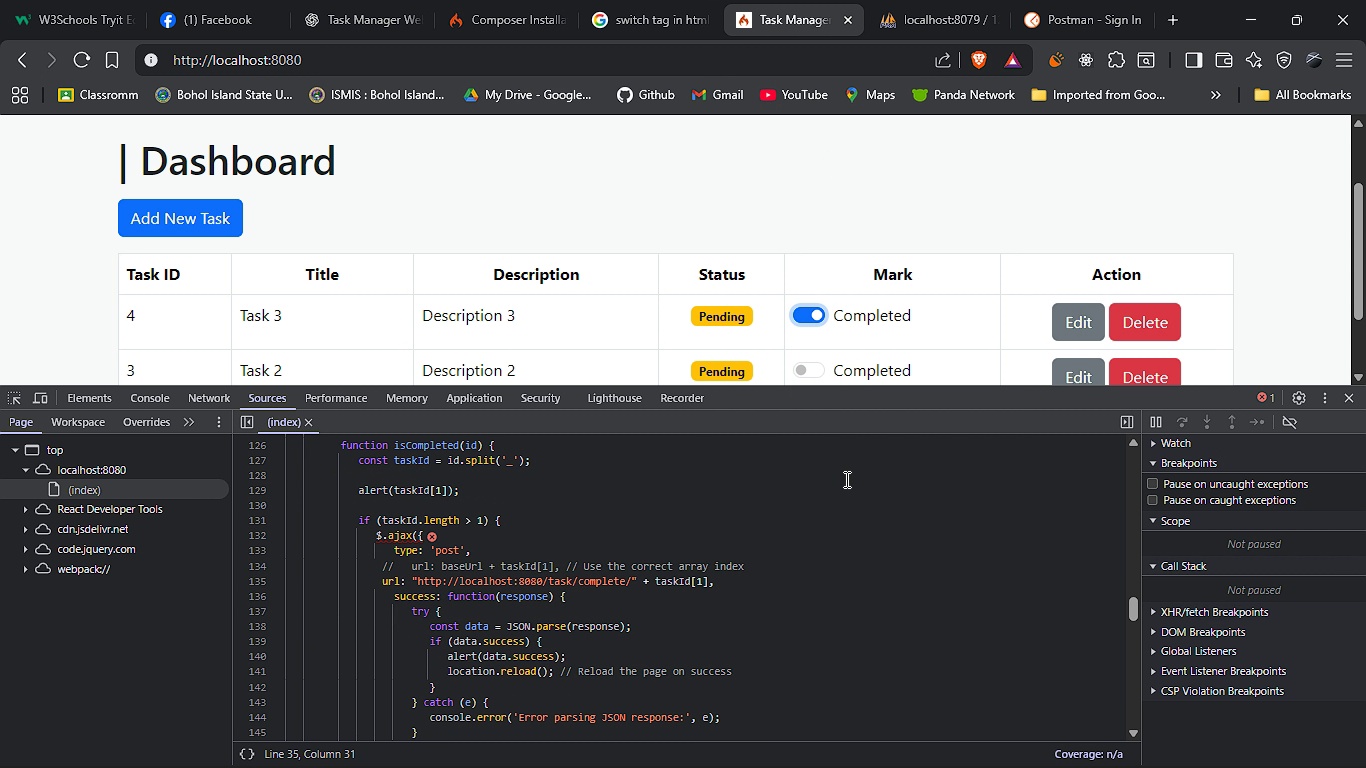 
key(Alt+Tab)
 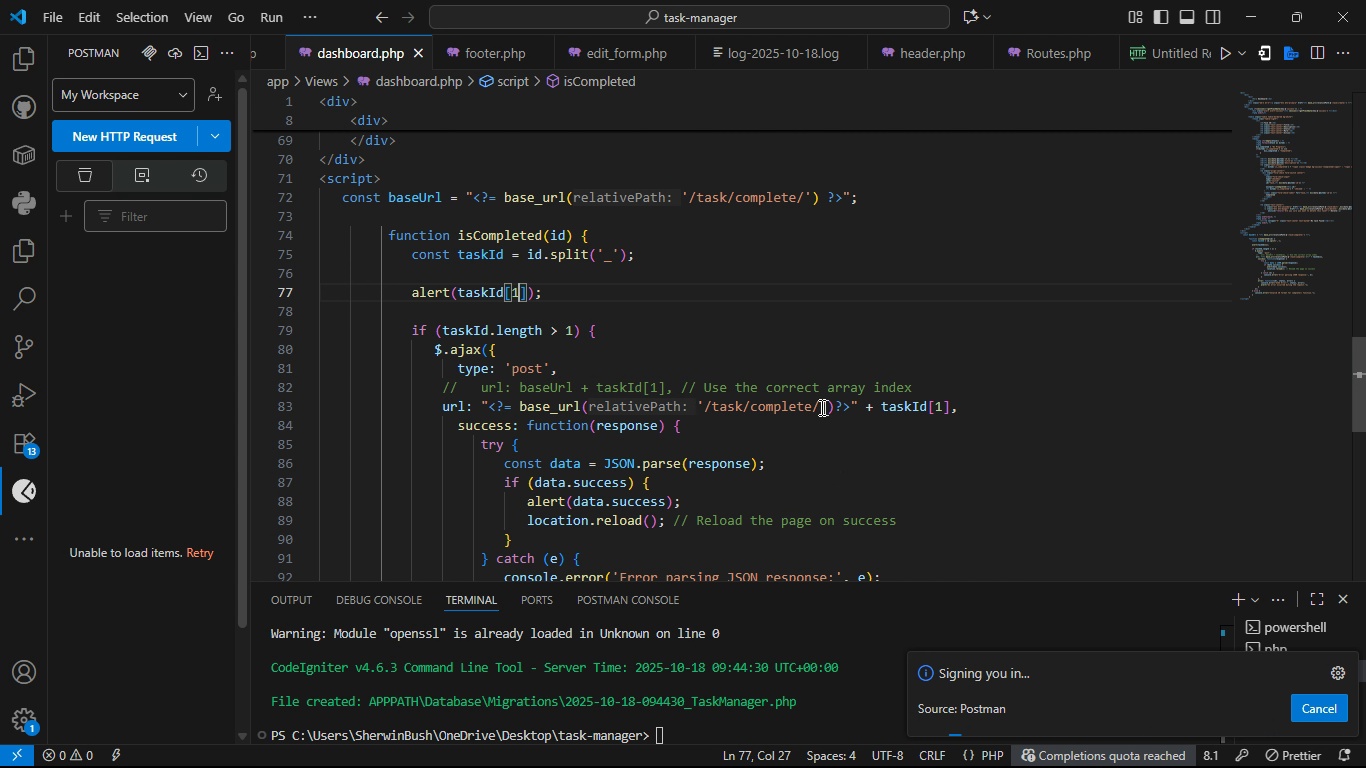 
left_click([819, 407])
 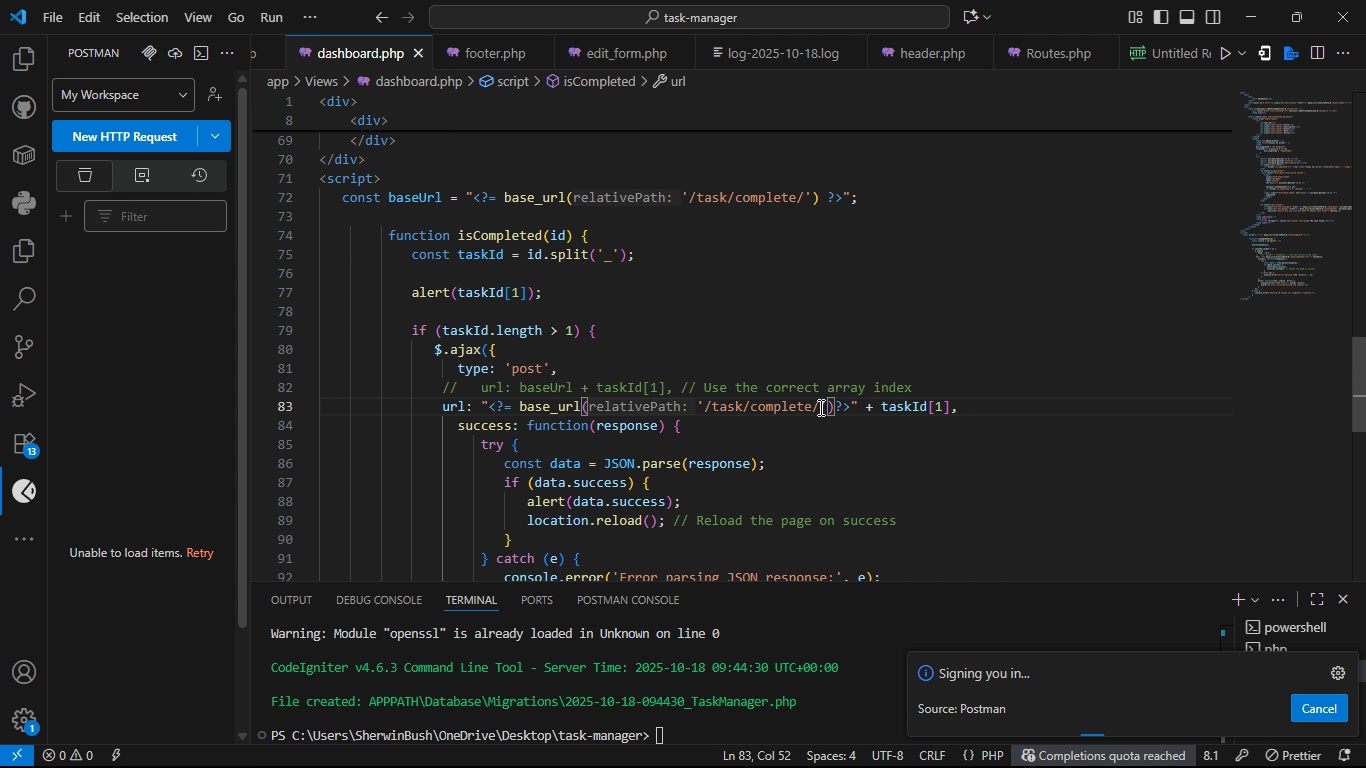 
key(4)
 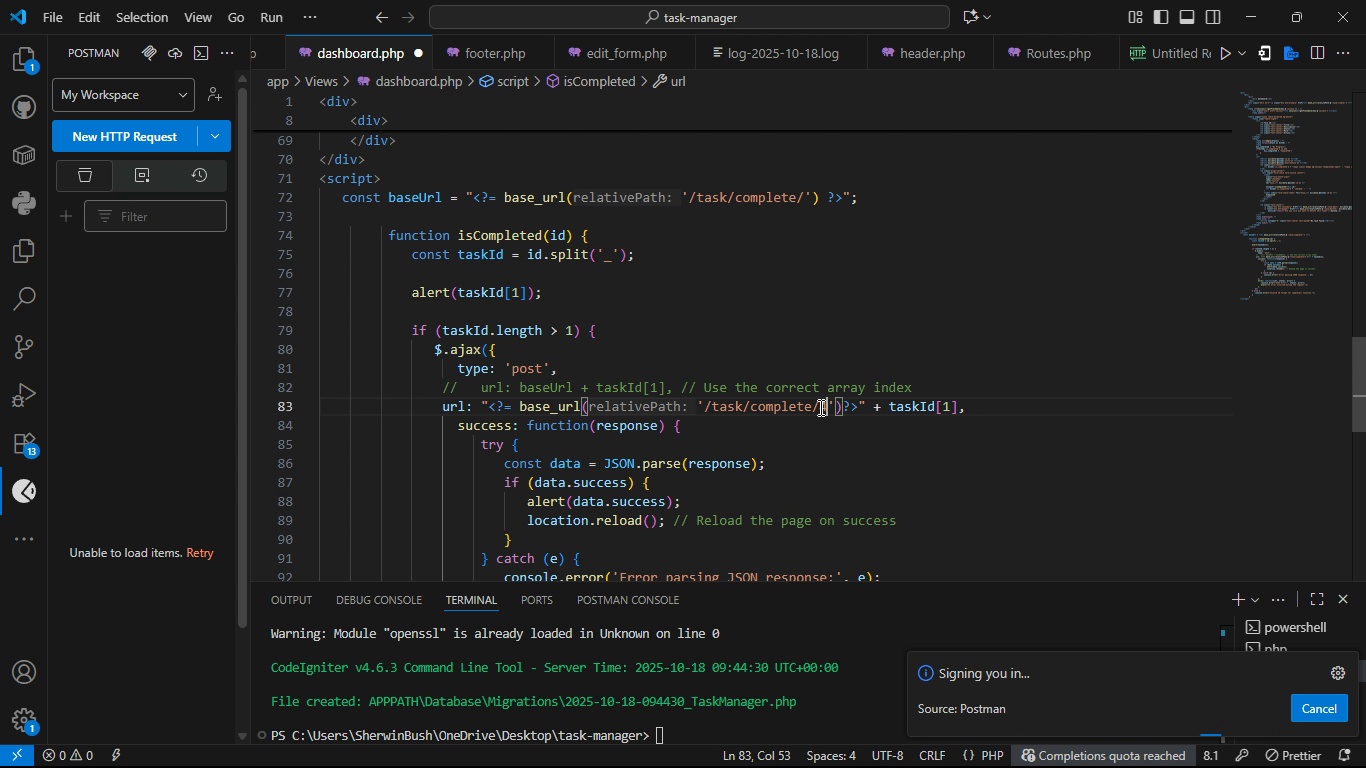 
key(ArrowRight)
 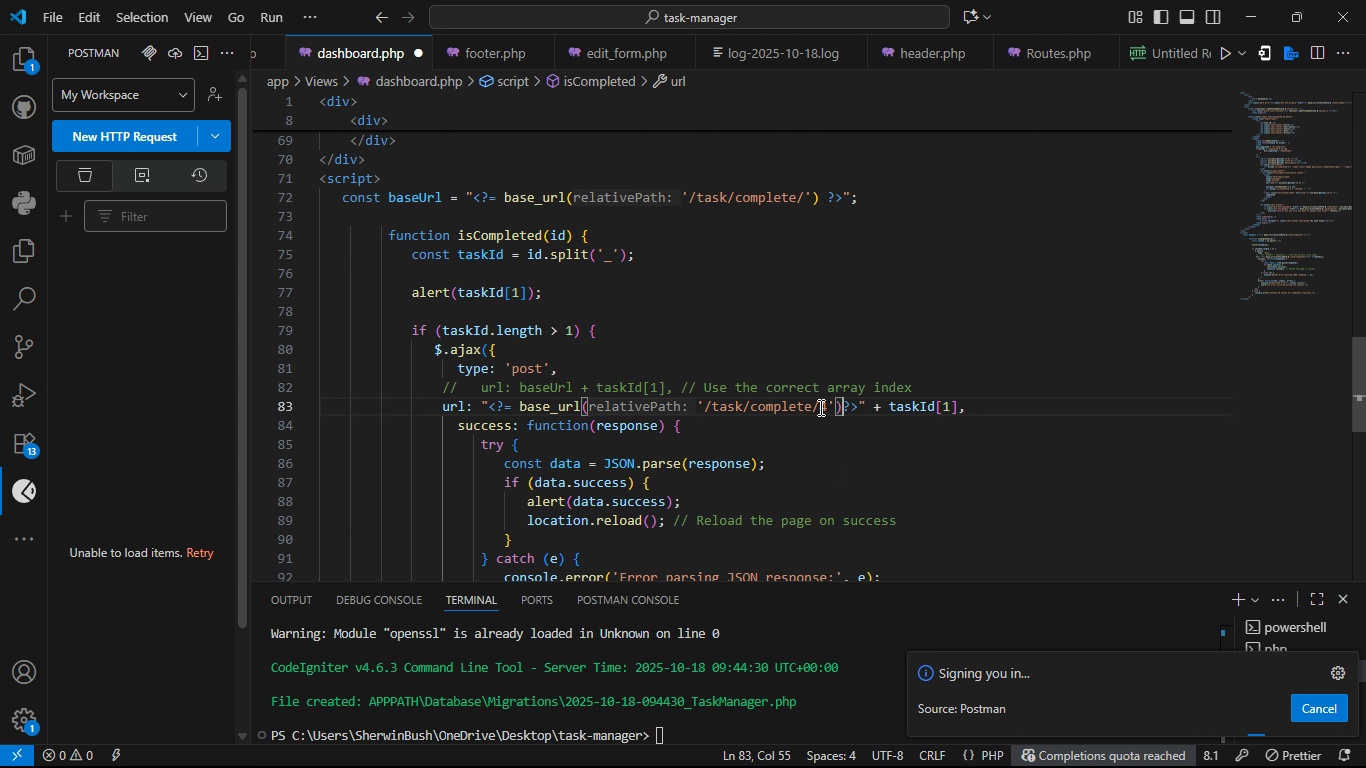 
key(ArrowRight)
 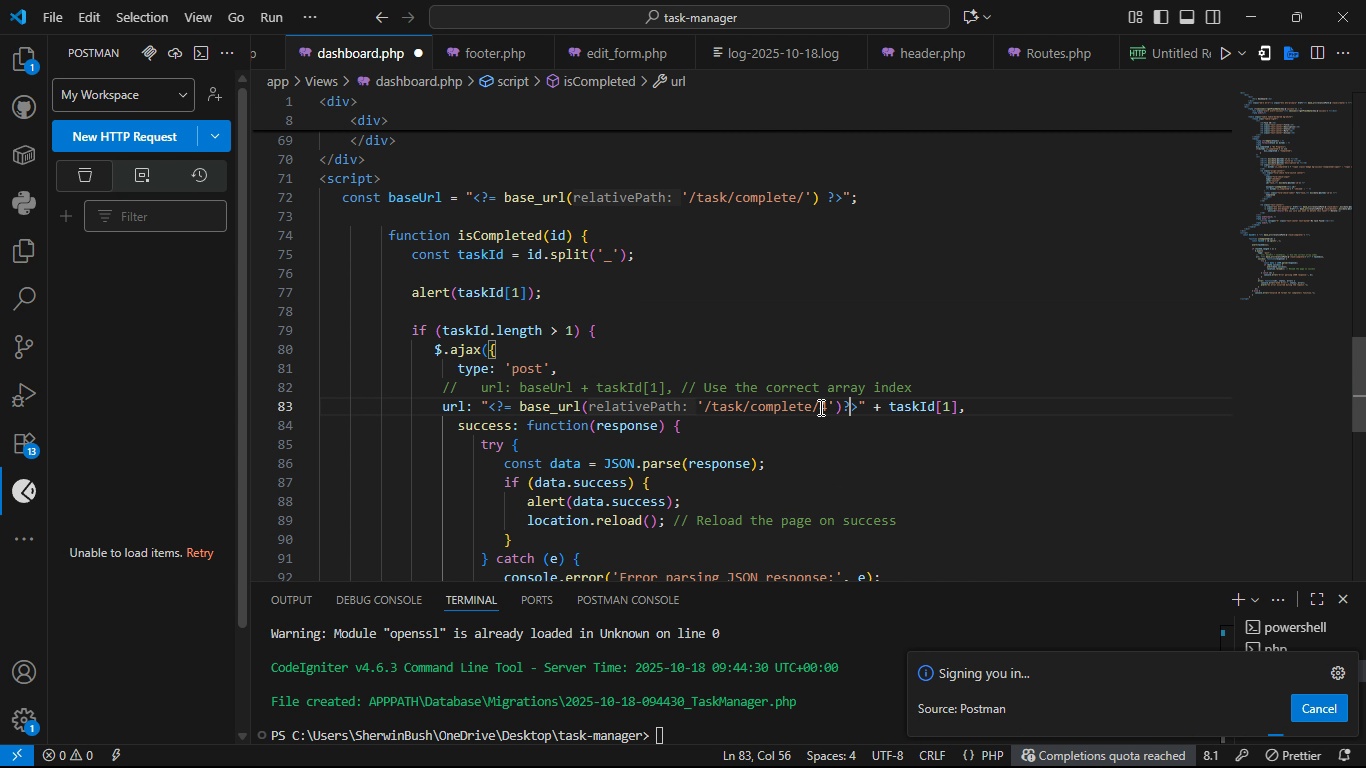 
key(ArrowRight)
 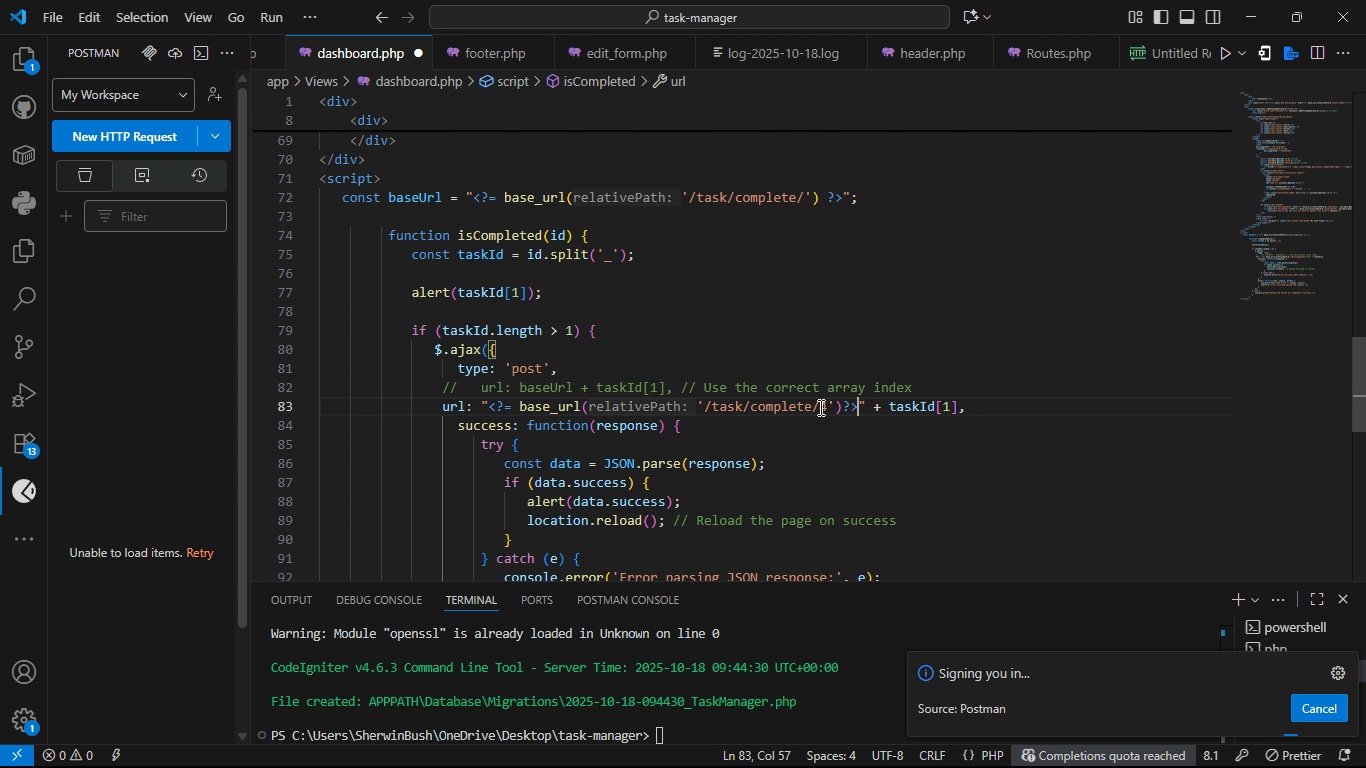 
key(ArrowRight)
 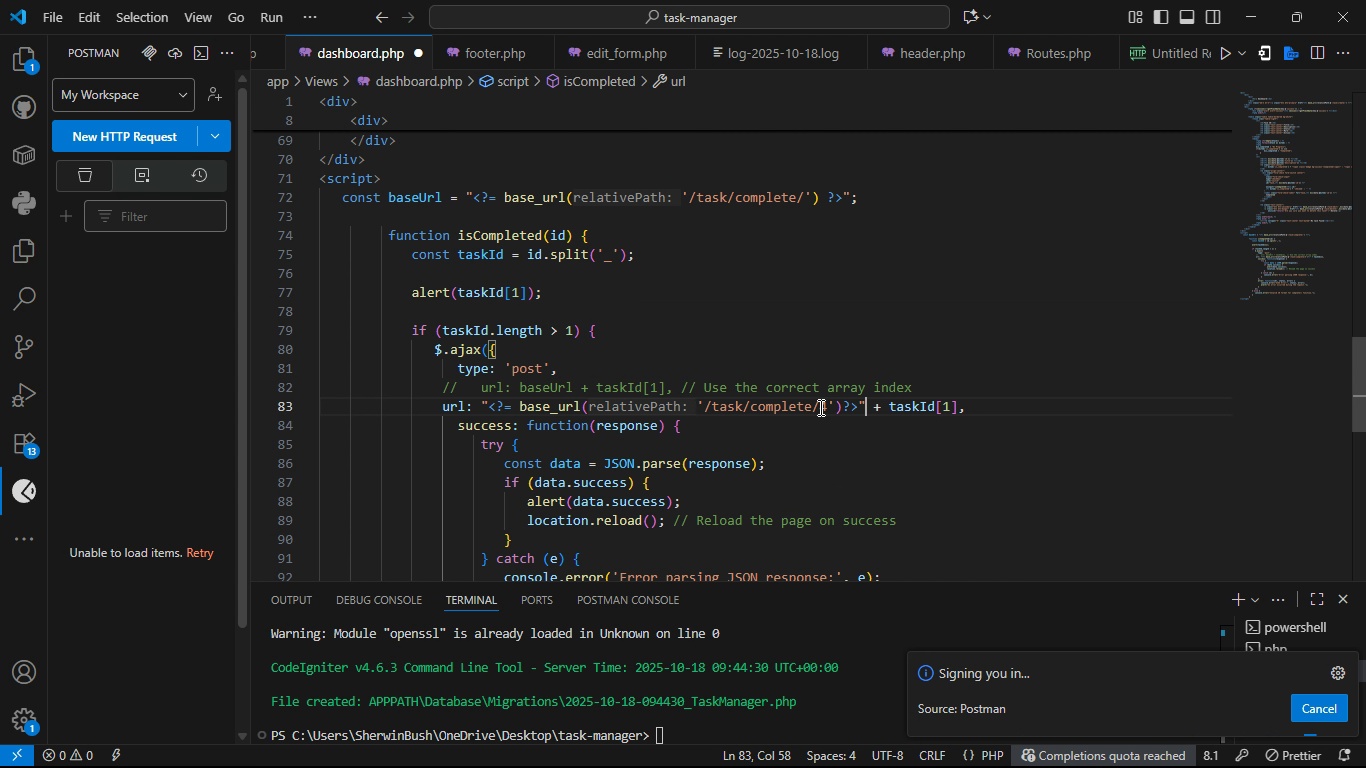 
key(ArrowRight)
 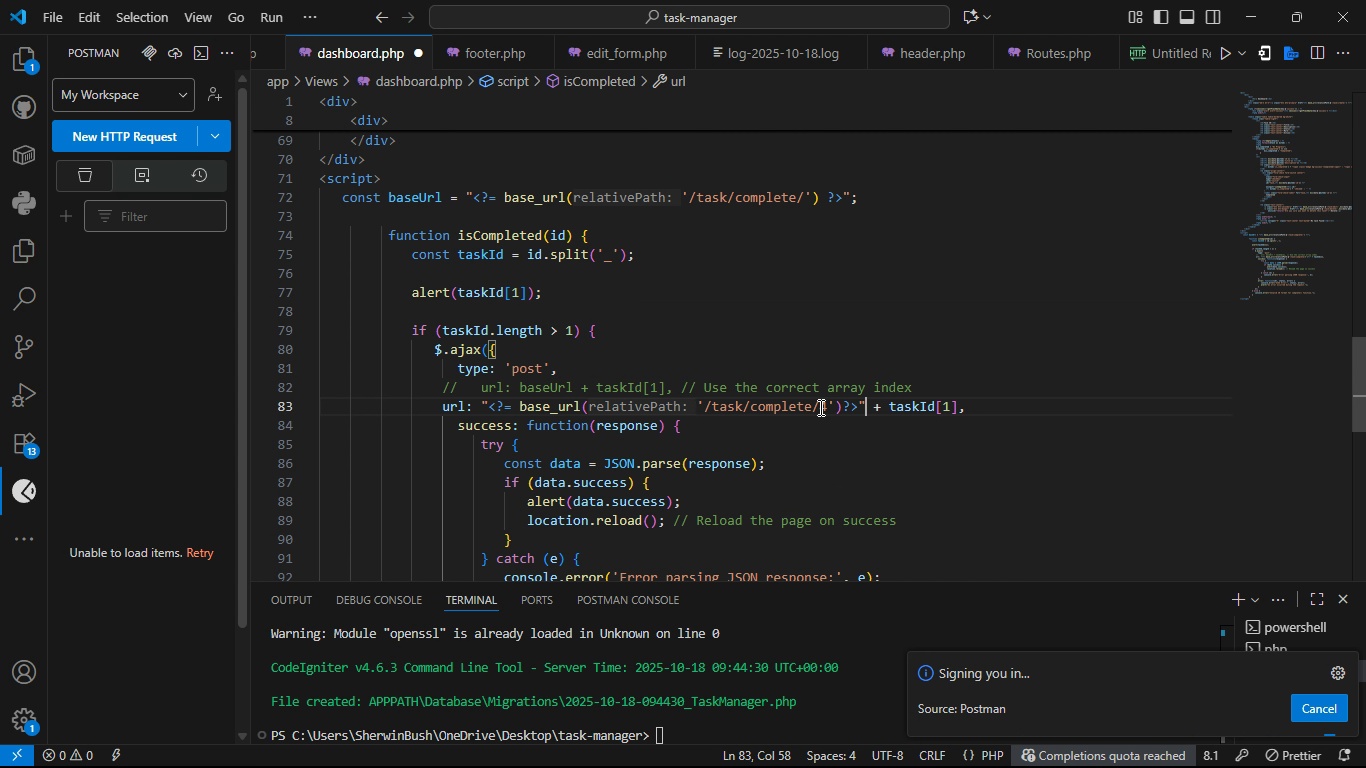 
hold_key(key=ArrowRight, duration=0.82)
 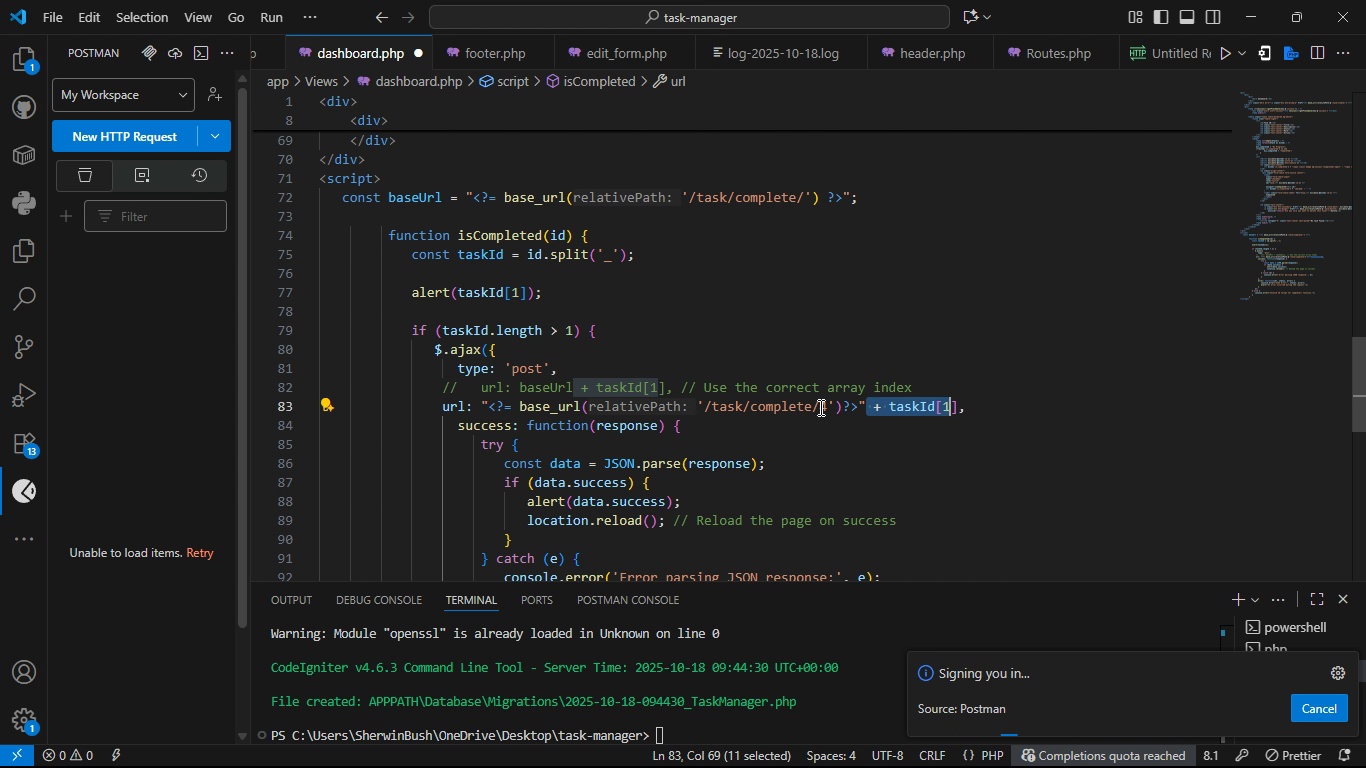 
key(Shift+ArrowRight)
 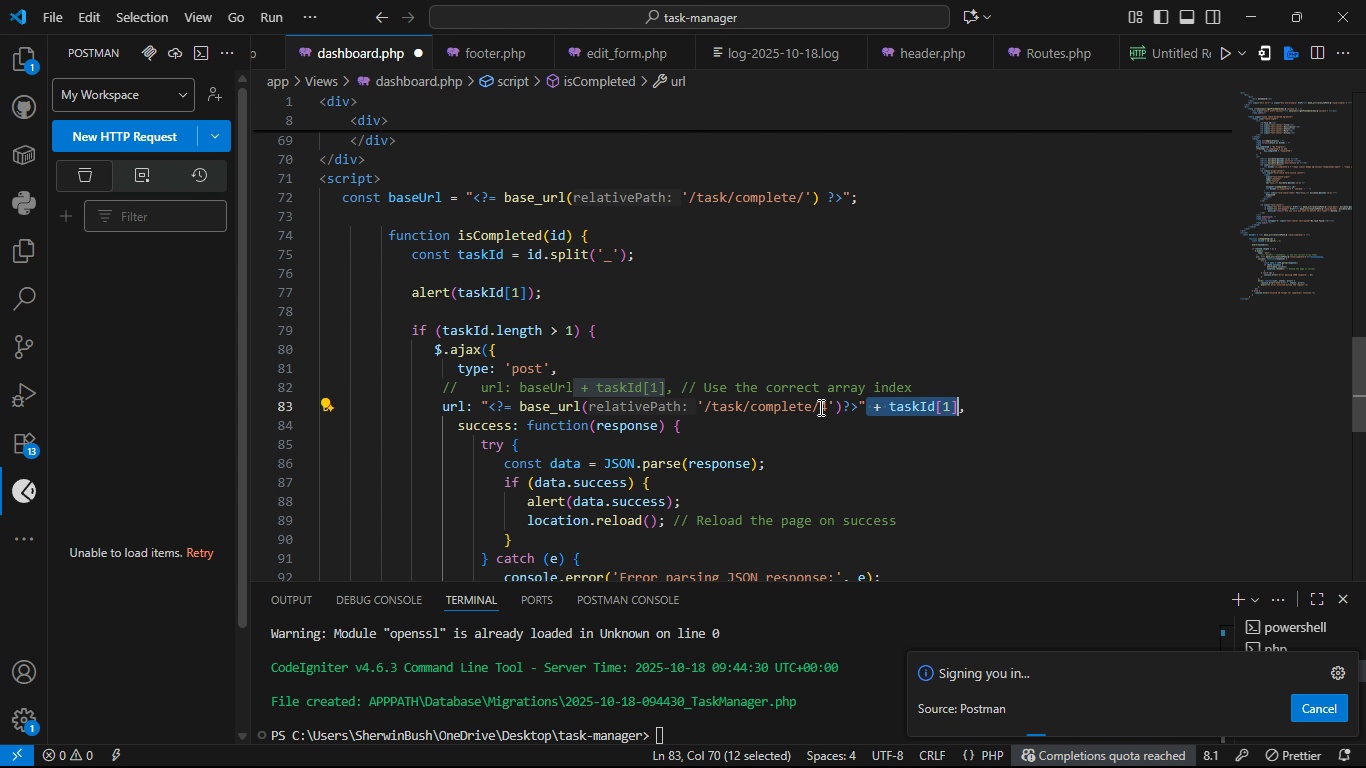 
key(Shift+ArrowRight)
 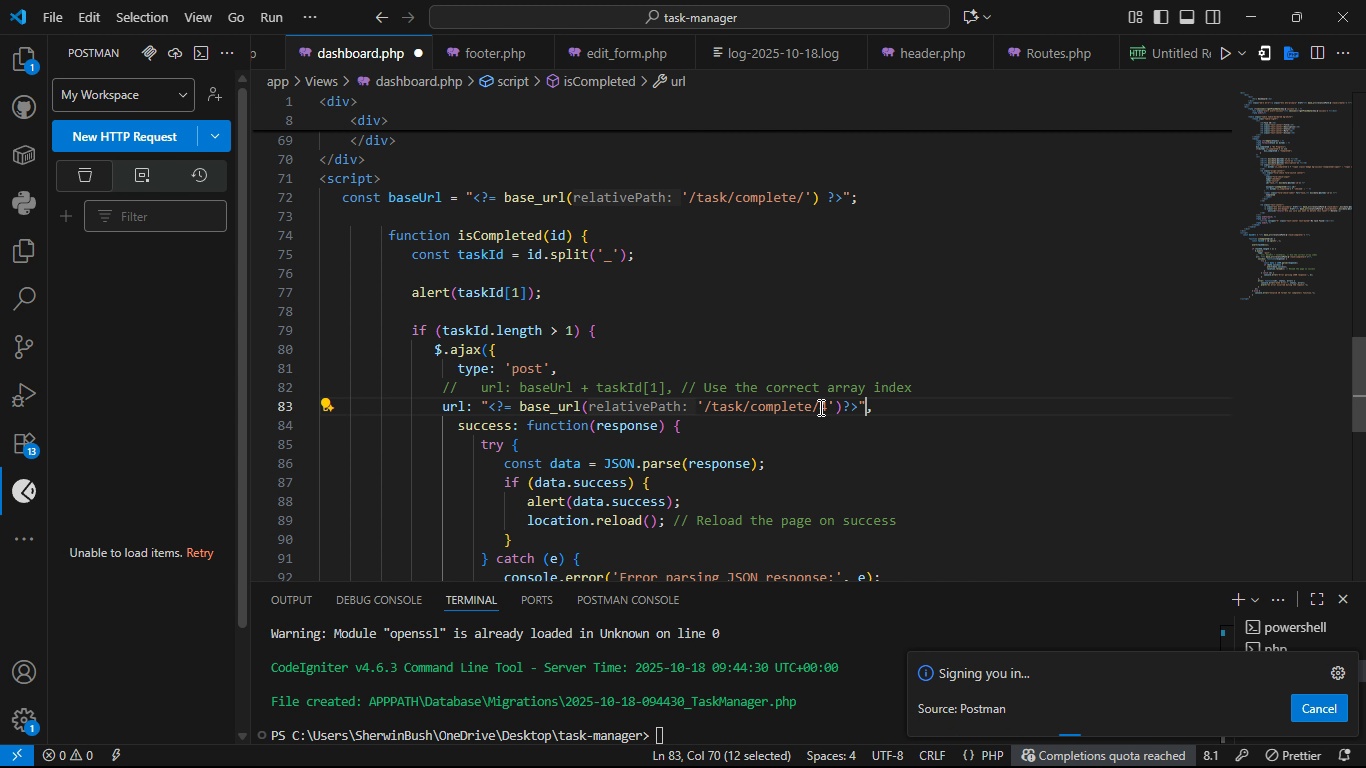 
key(Backspace)
 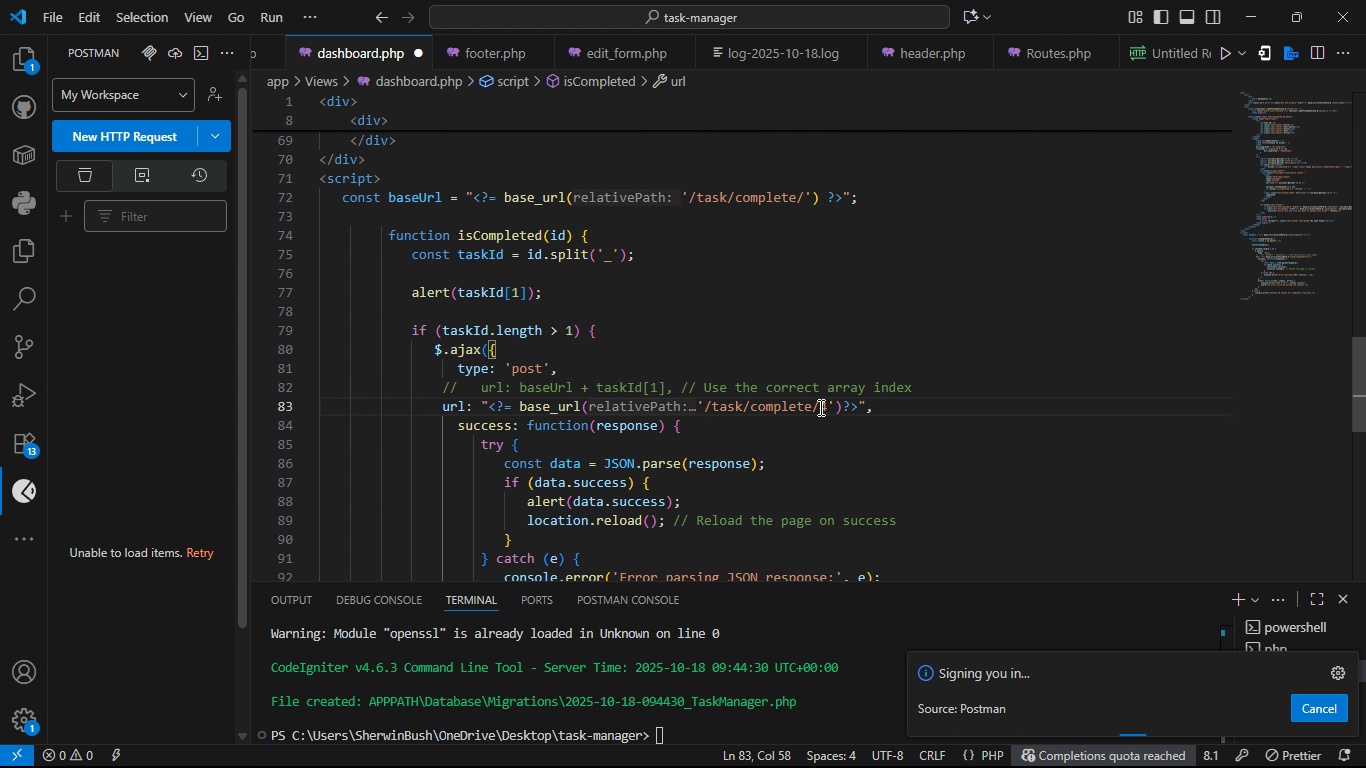 
key(Control+S)
 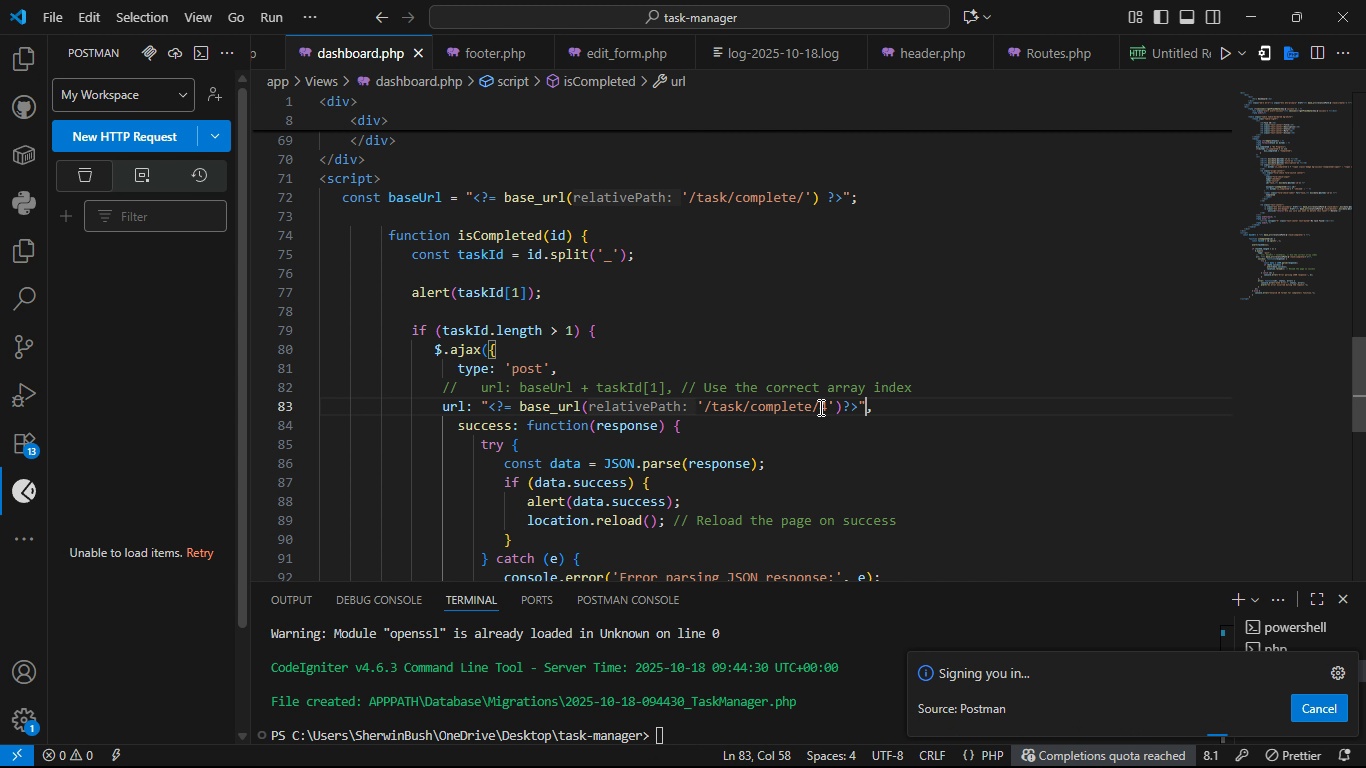 
key(Control+S)
 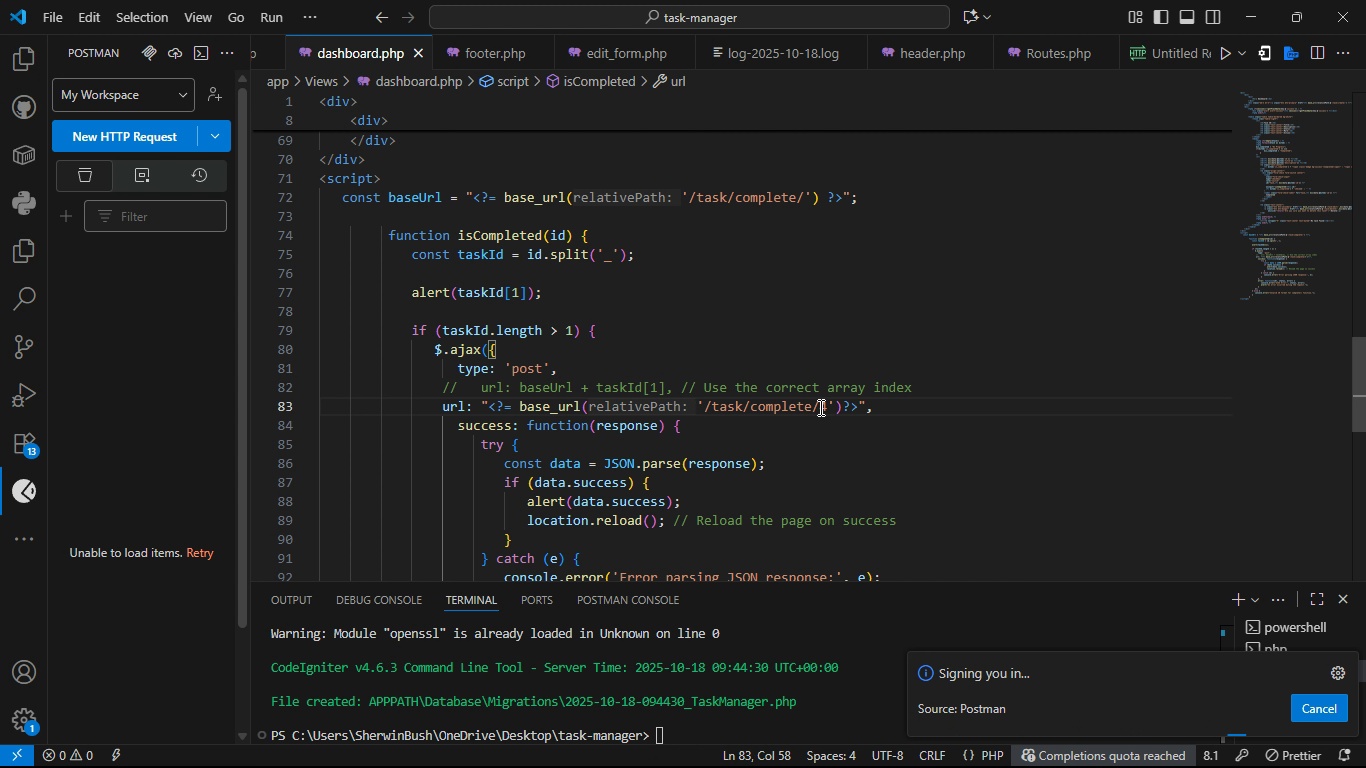 
key(Control+S)
 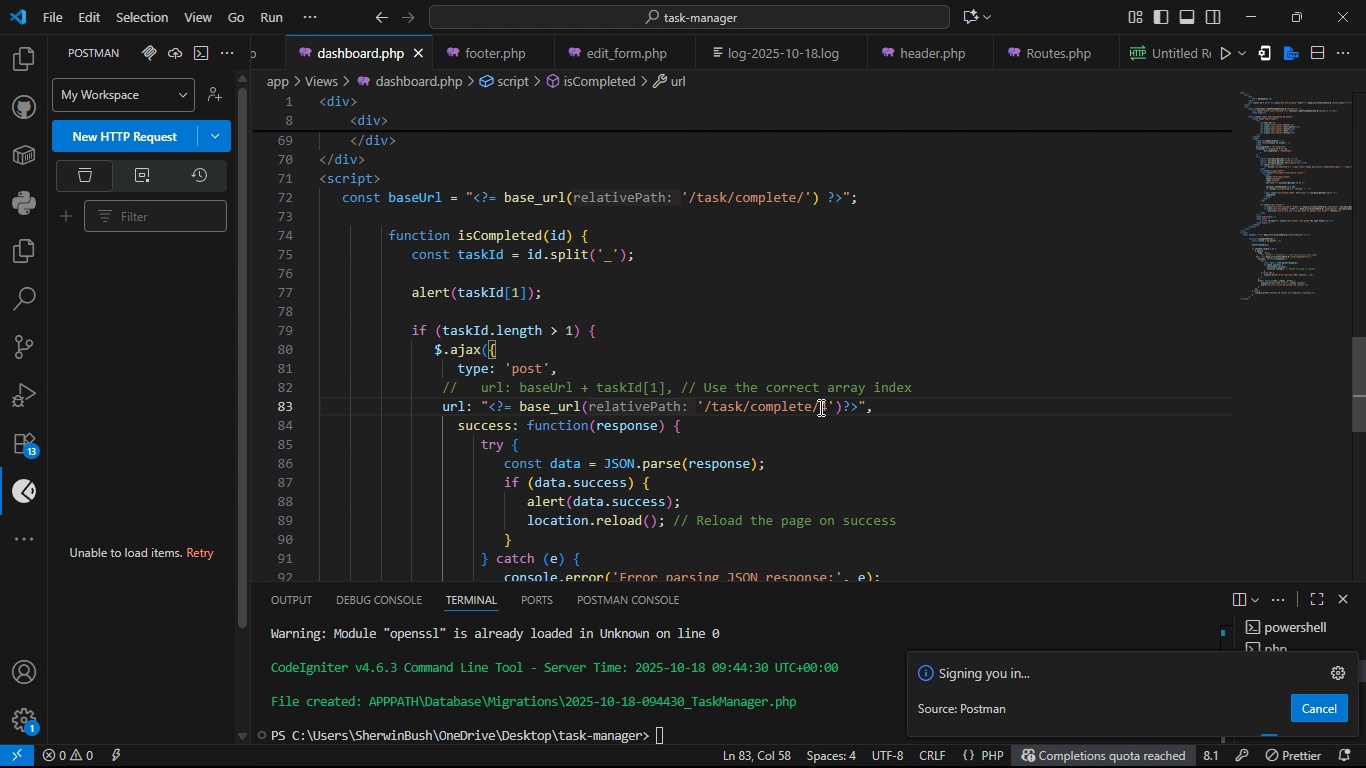 
key(Alt+Tab)
 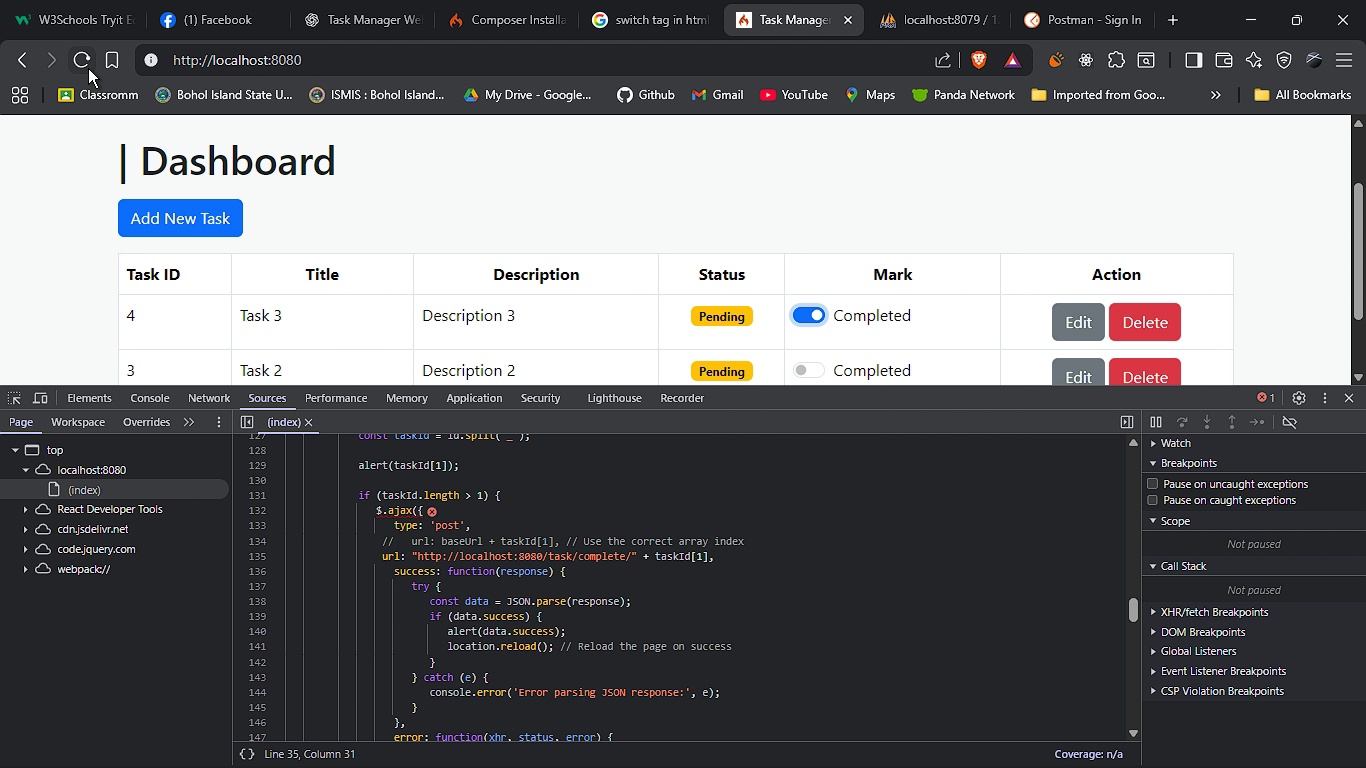 
left_click([88, 68])
 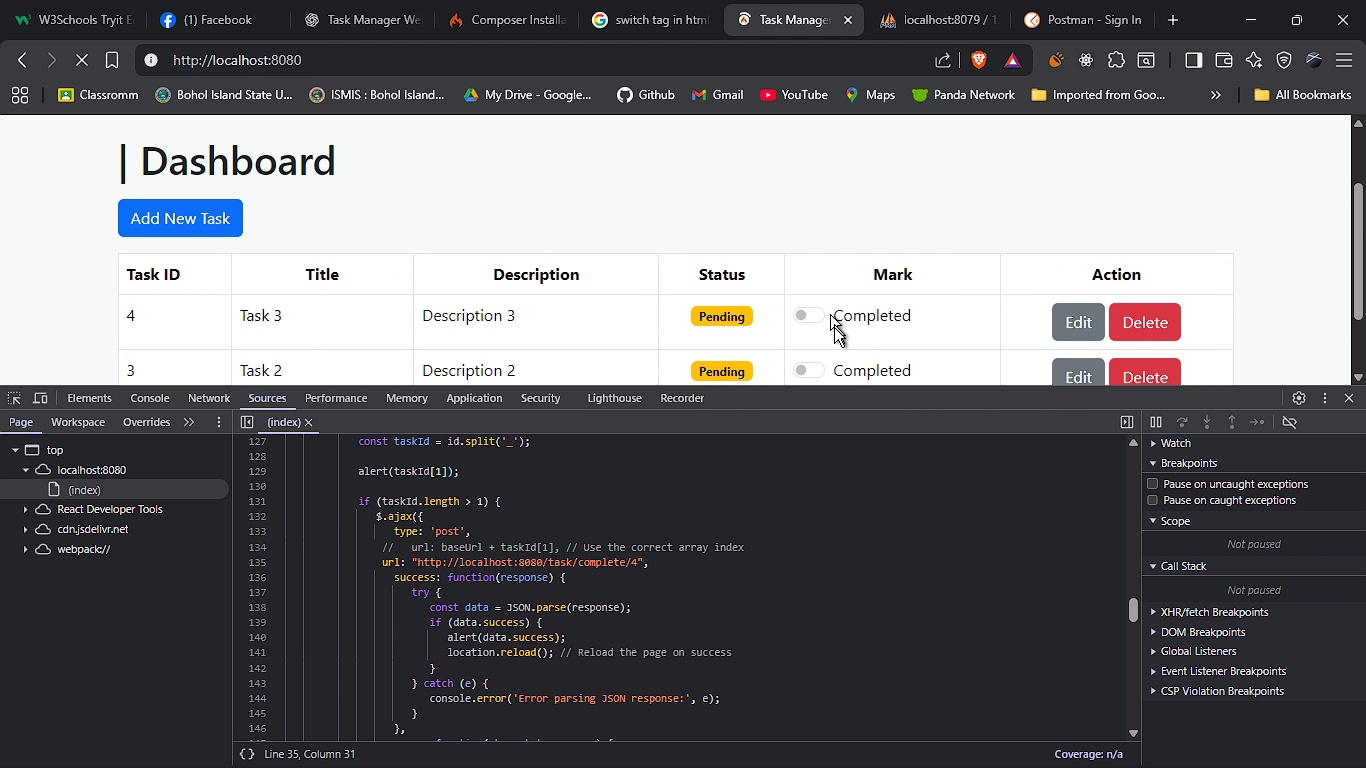 
wait(6.53)
 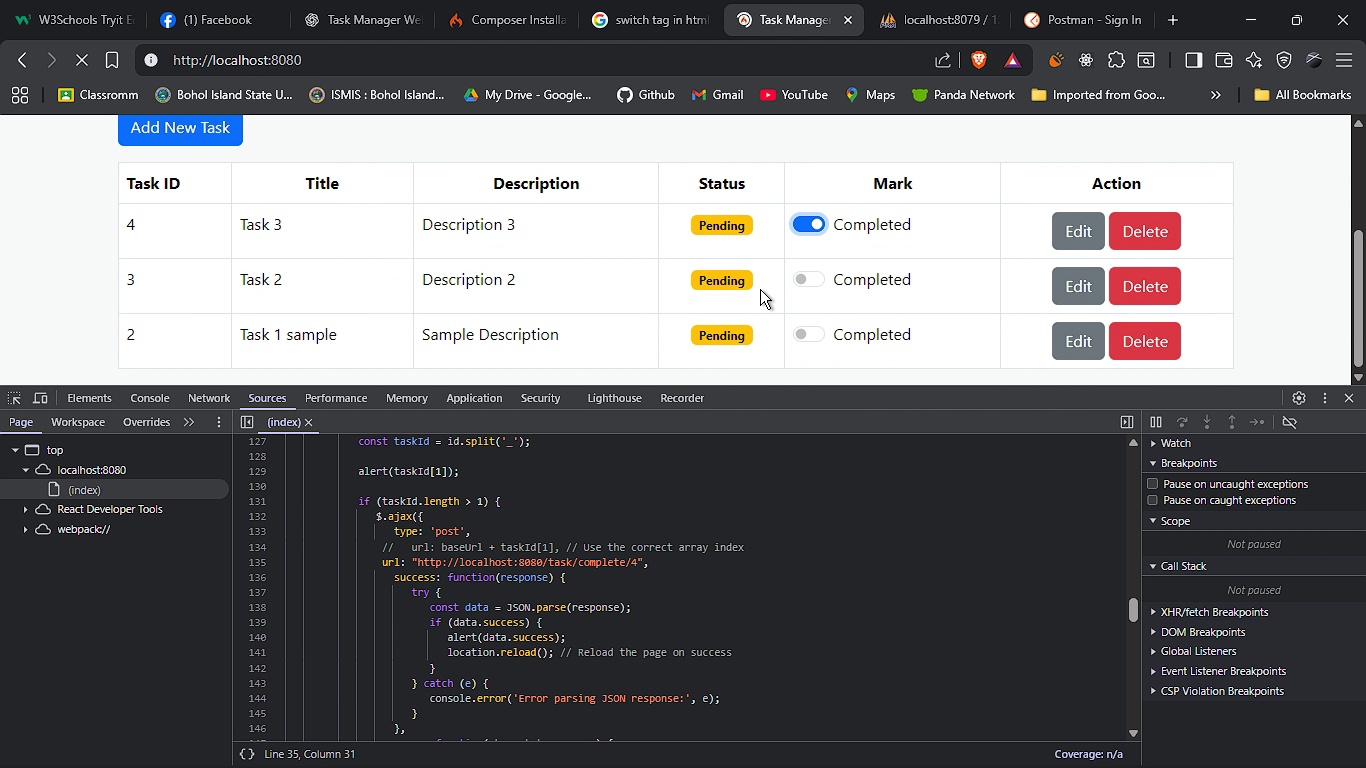 
left_click([806, 278])
 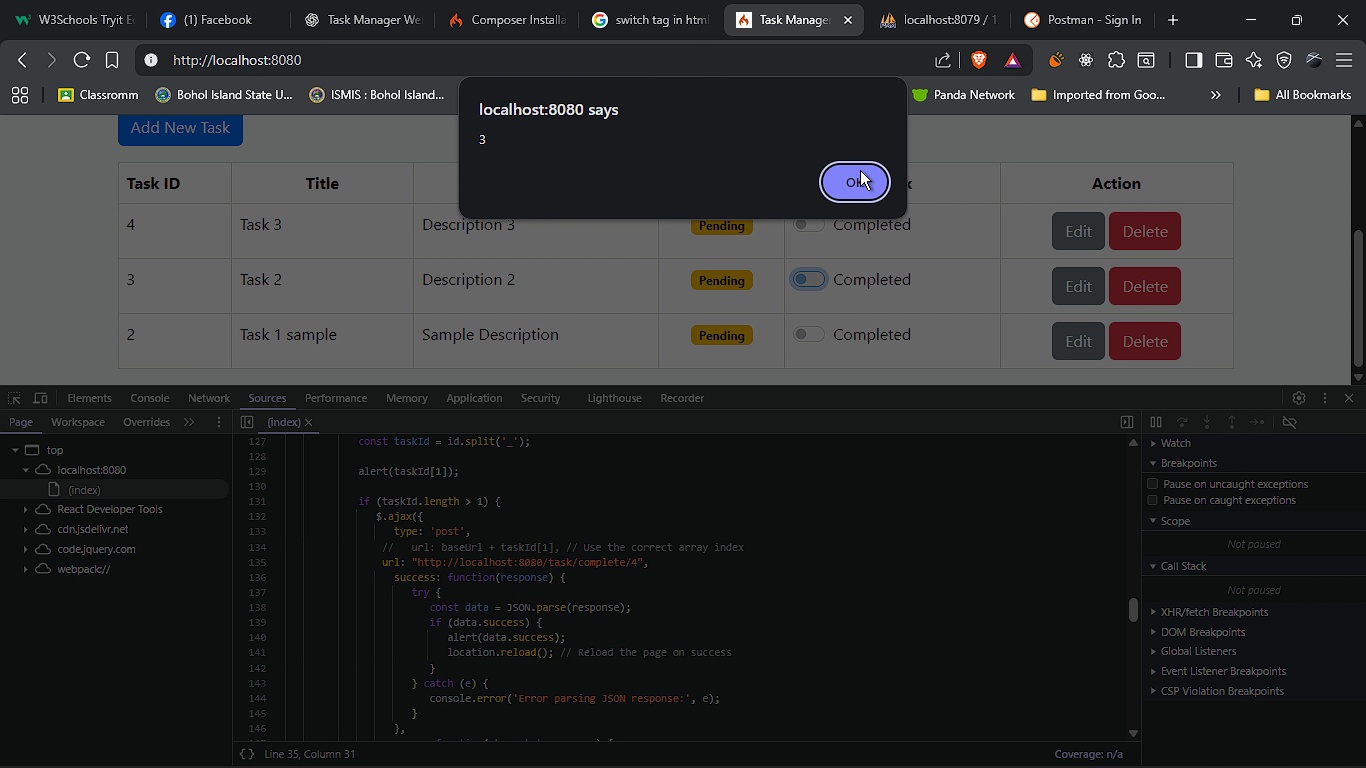 
left_click([860, 170])
 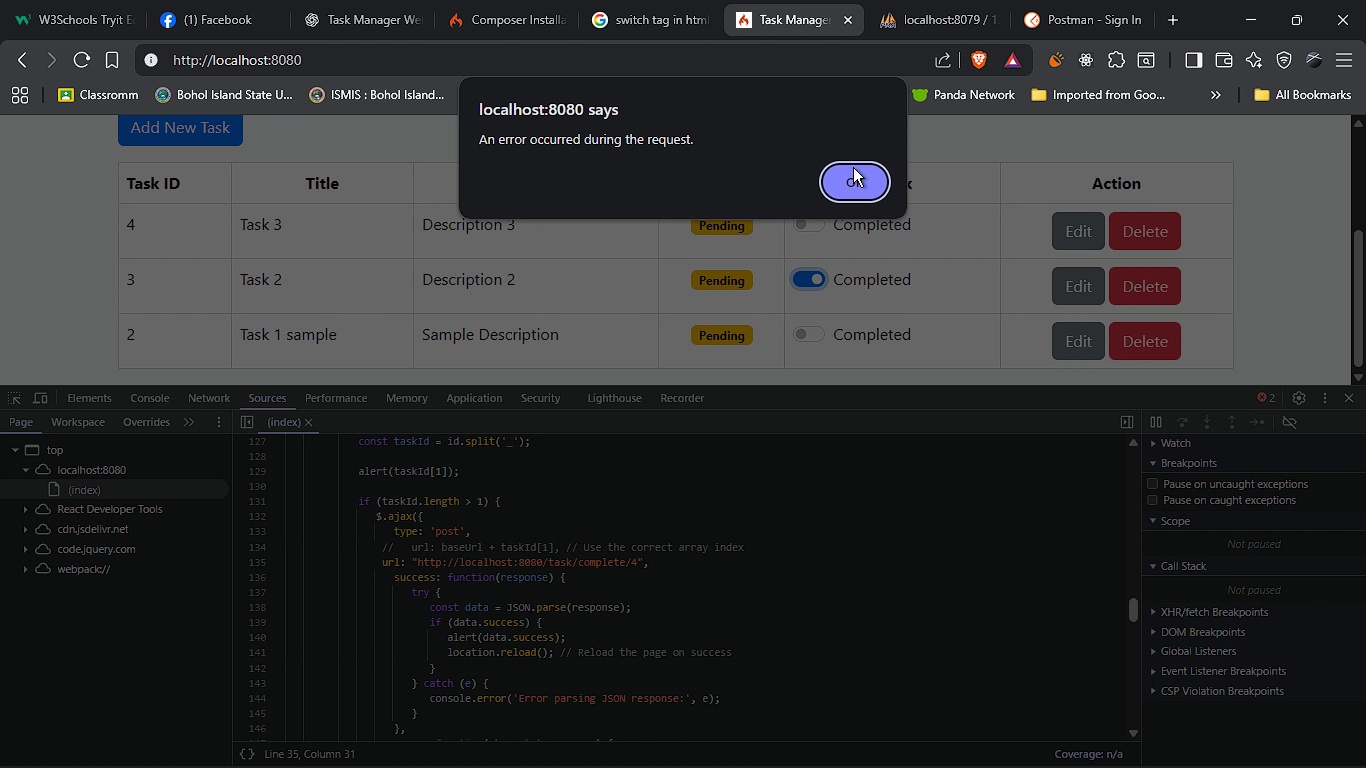 
left_click([853, 167])
 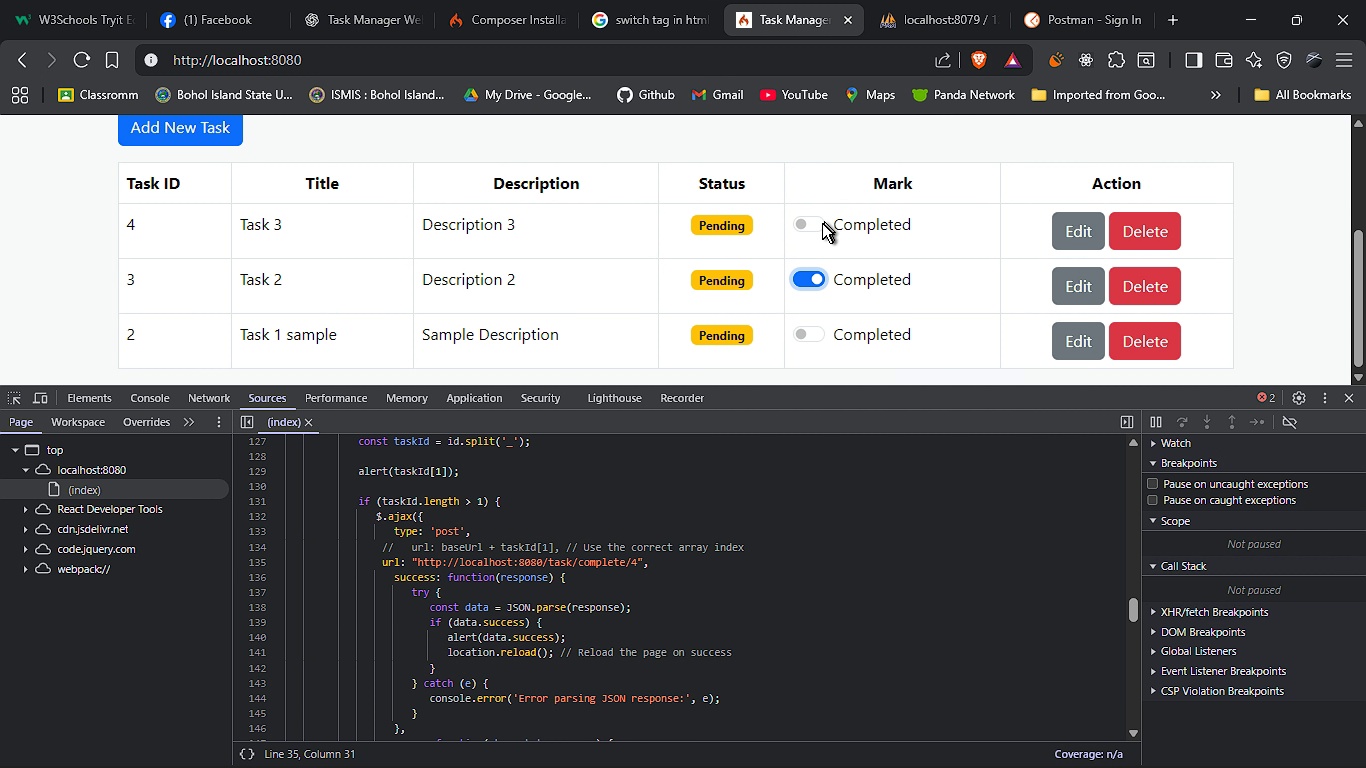 
key(Alt+AltLeft)
 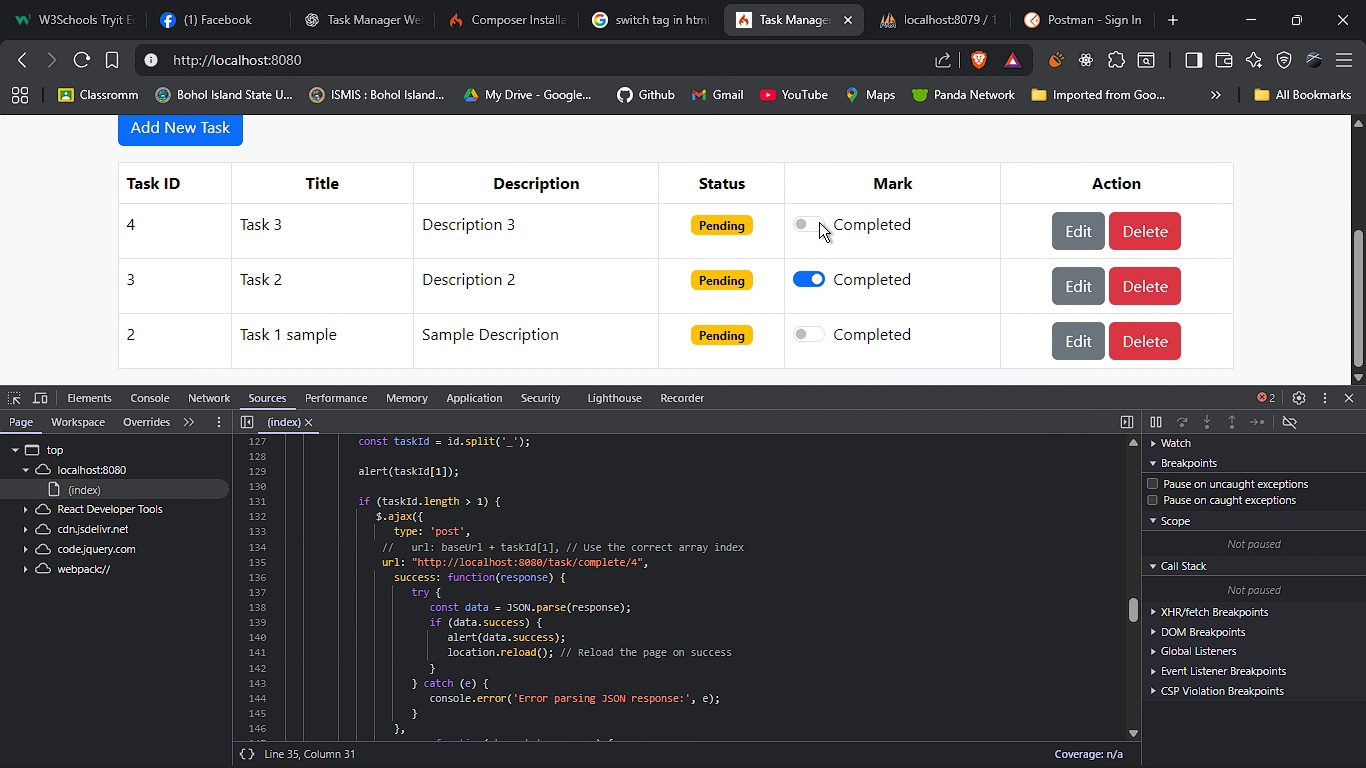 
key(Alt+Tab)
 